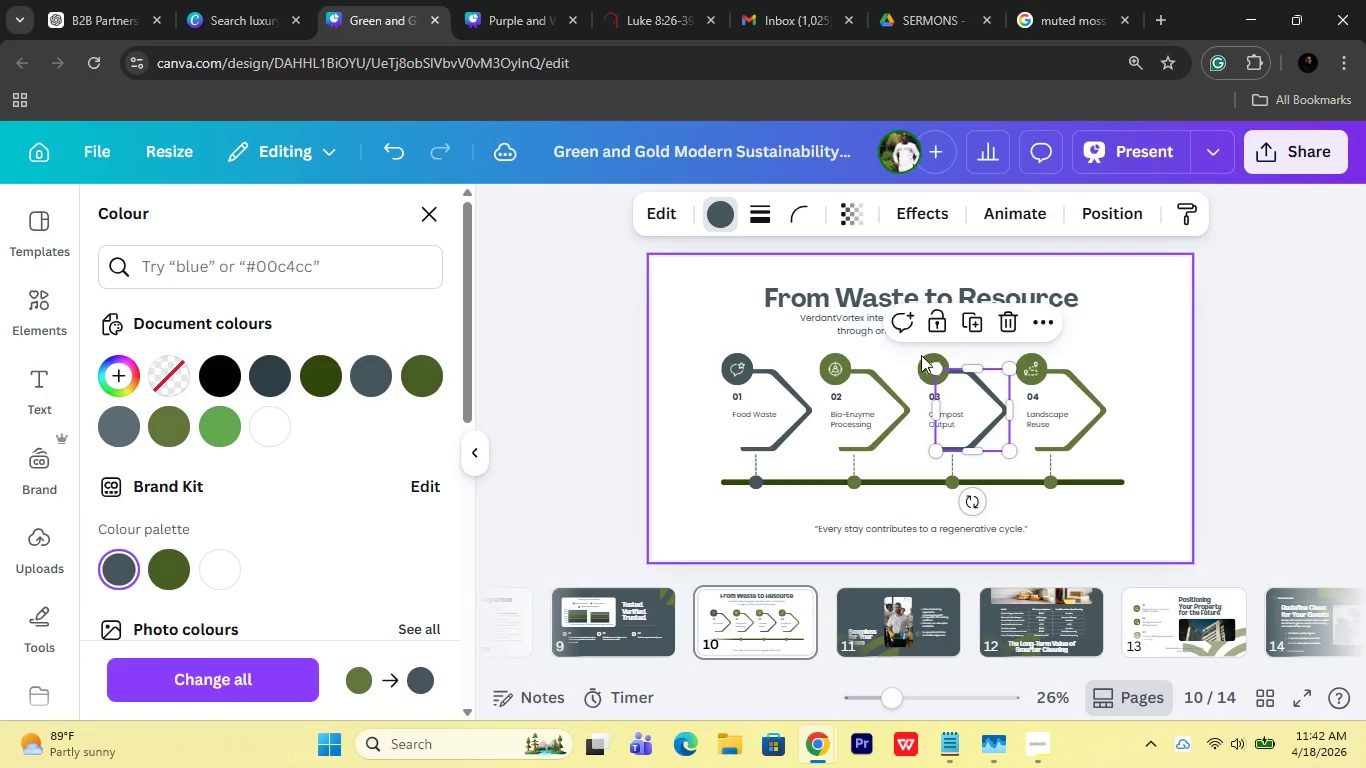 
left_click([922, 355])
 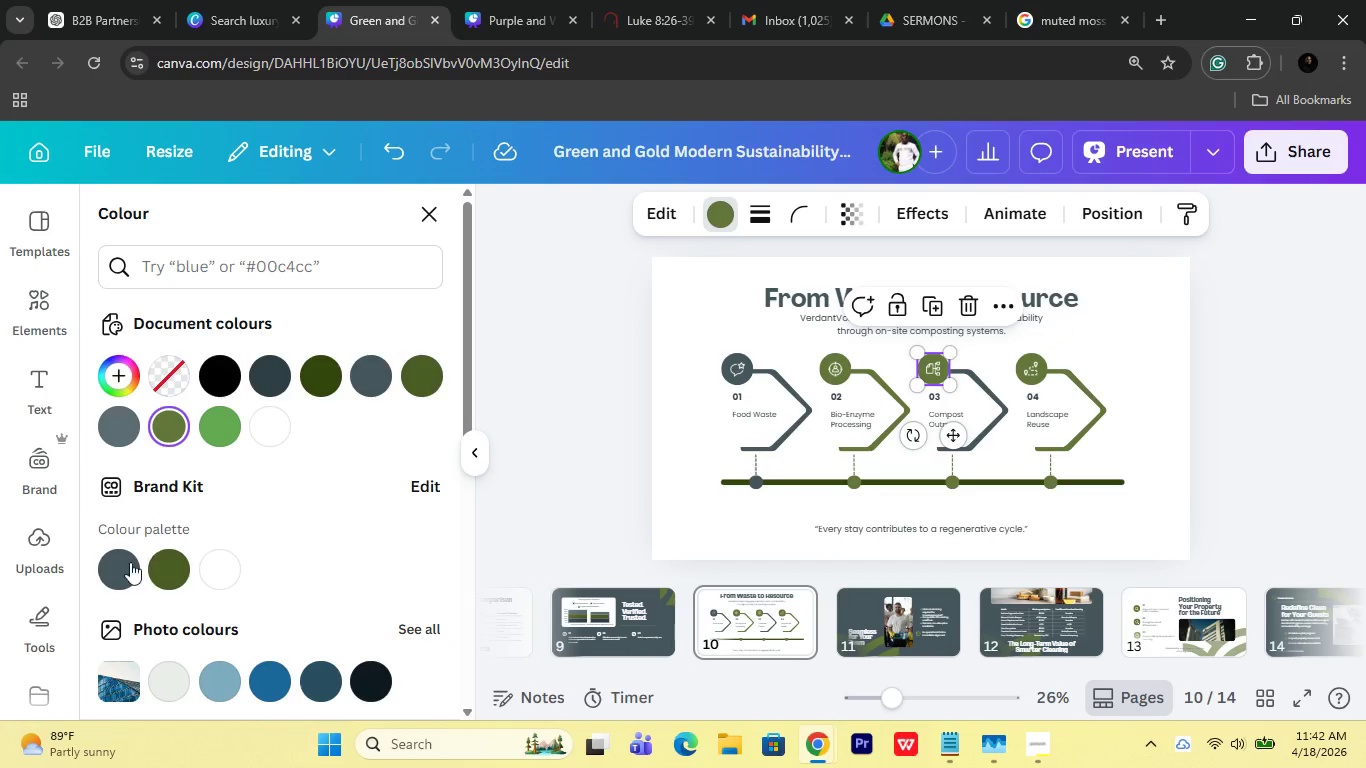 
left_click([123, 562])
 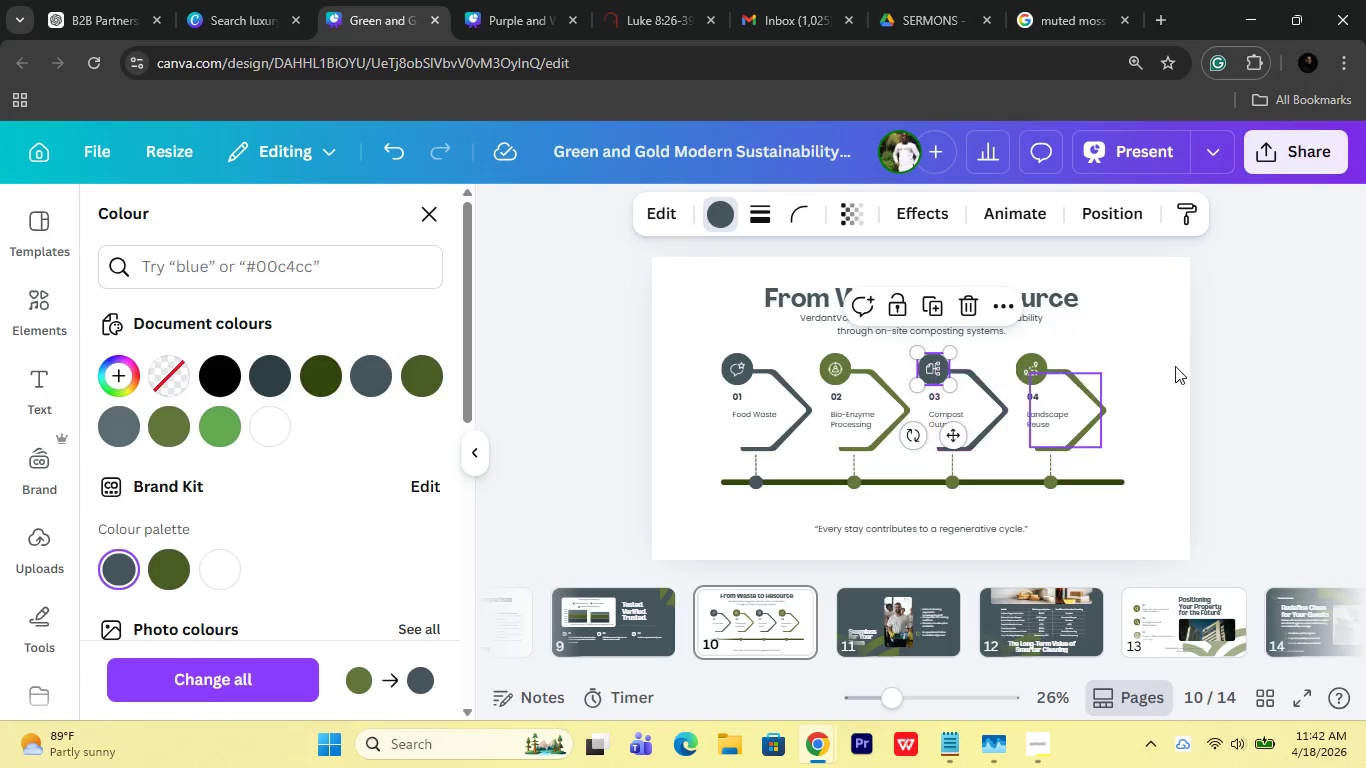 
left_click([1189, 364])
 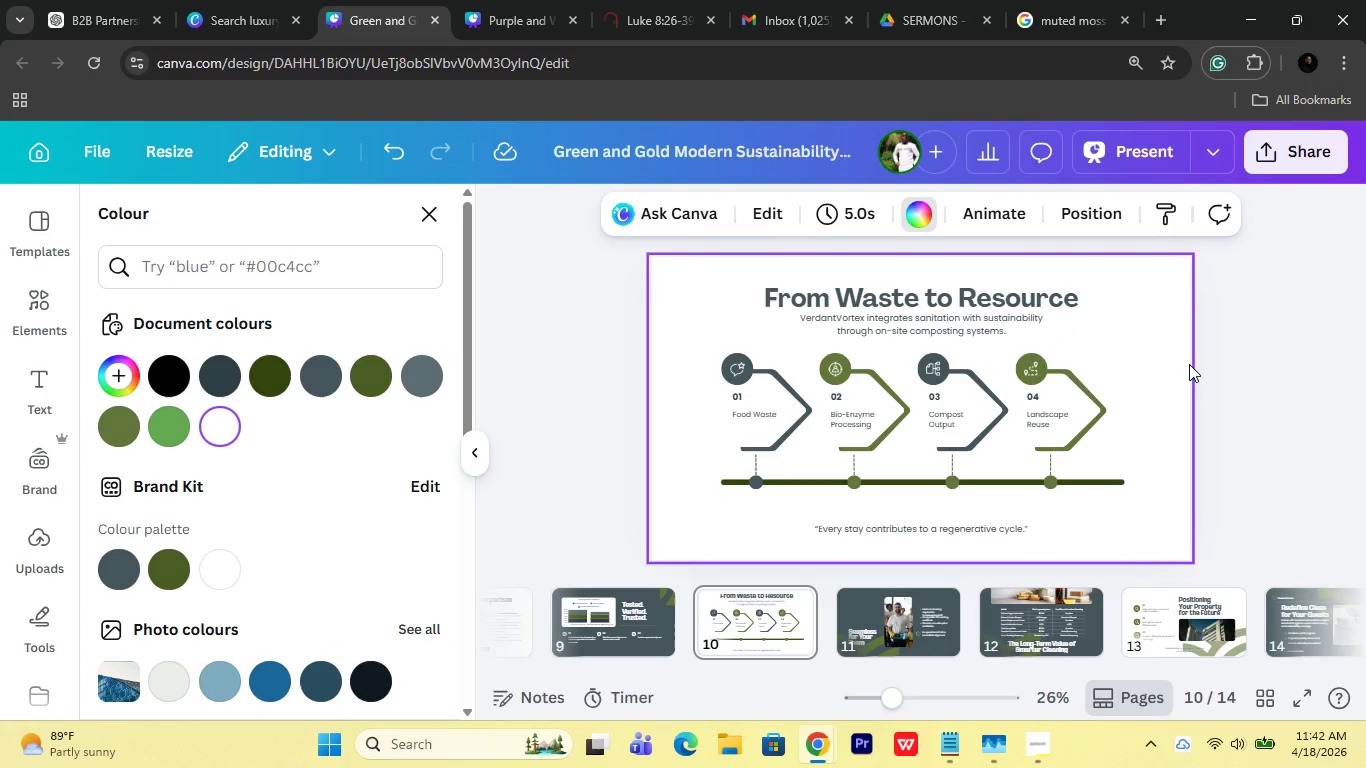 
left_click([1189, 364])
 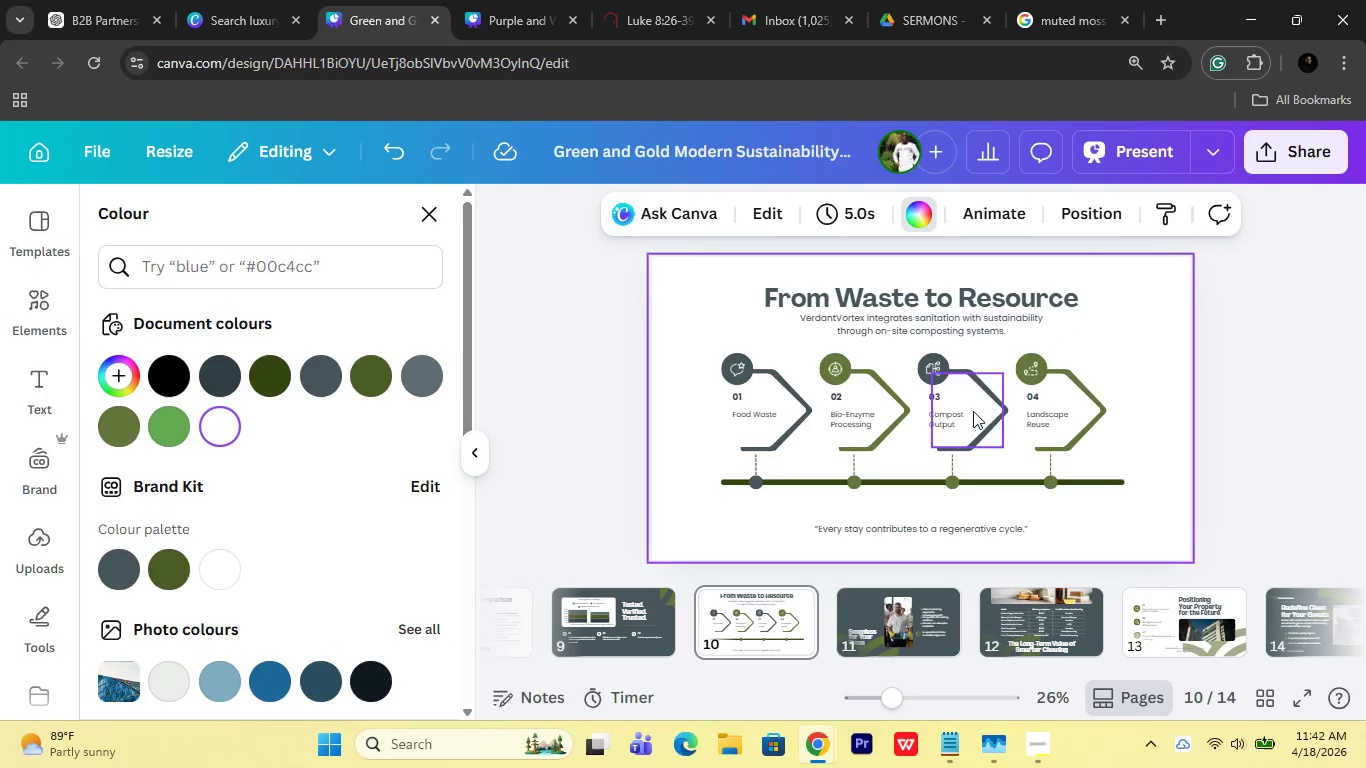 
left_click([952, 489])
 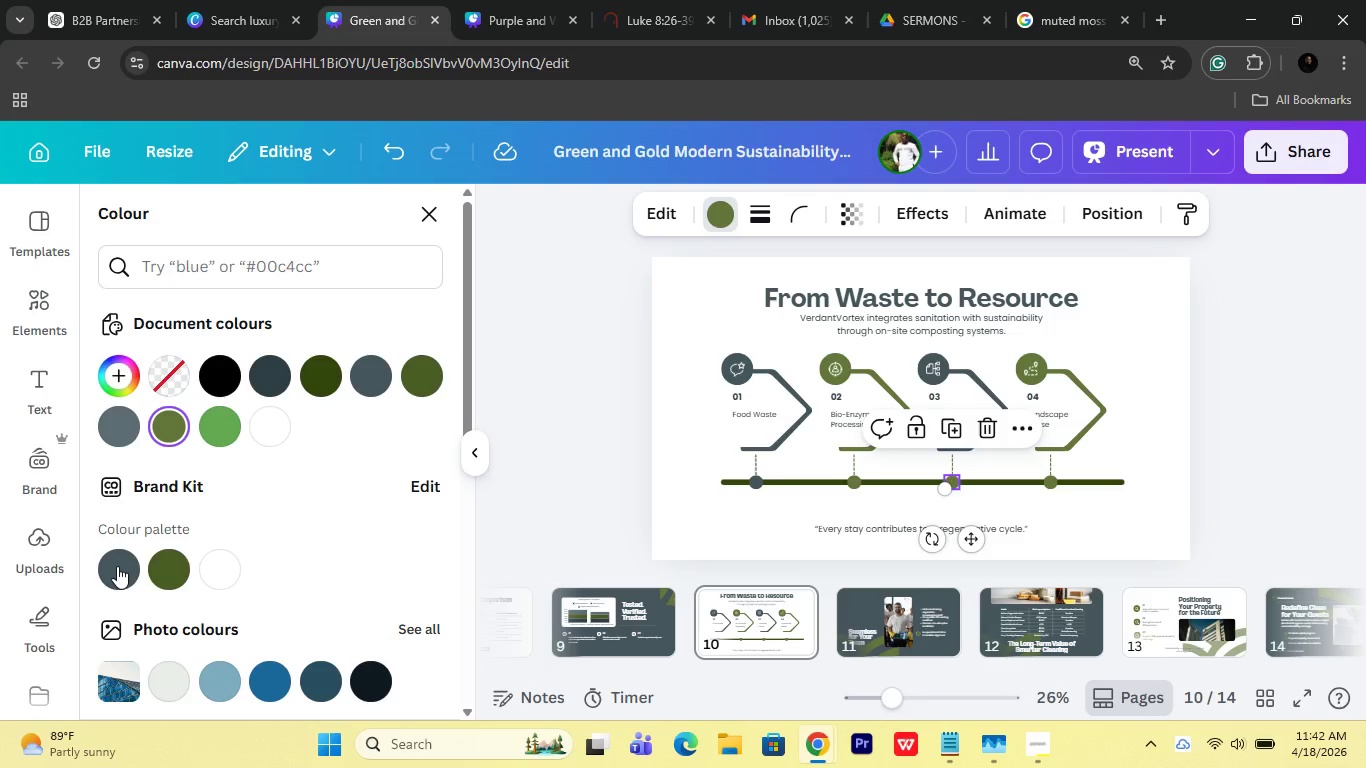 
left_click([1200, 393])
 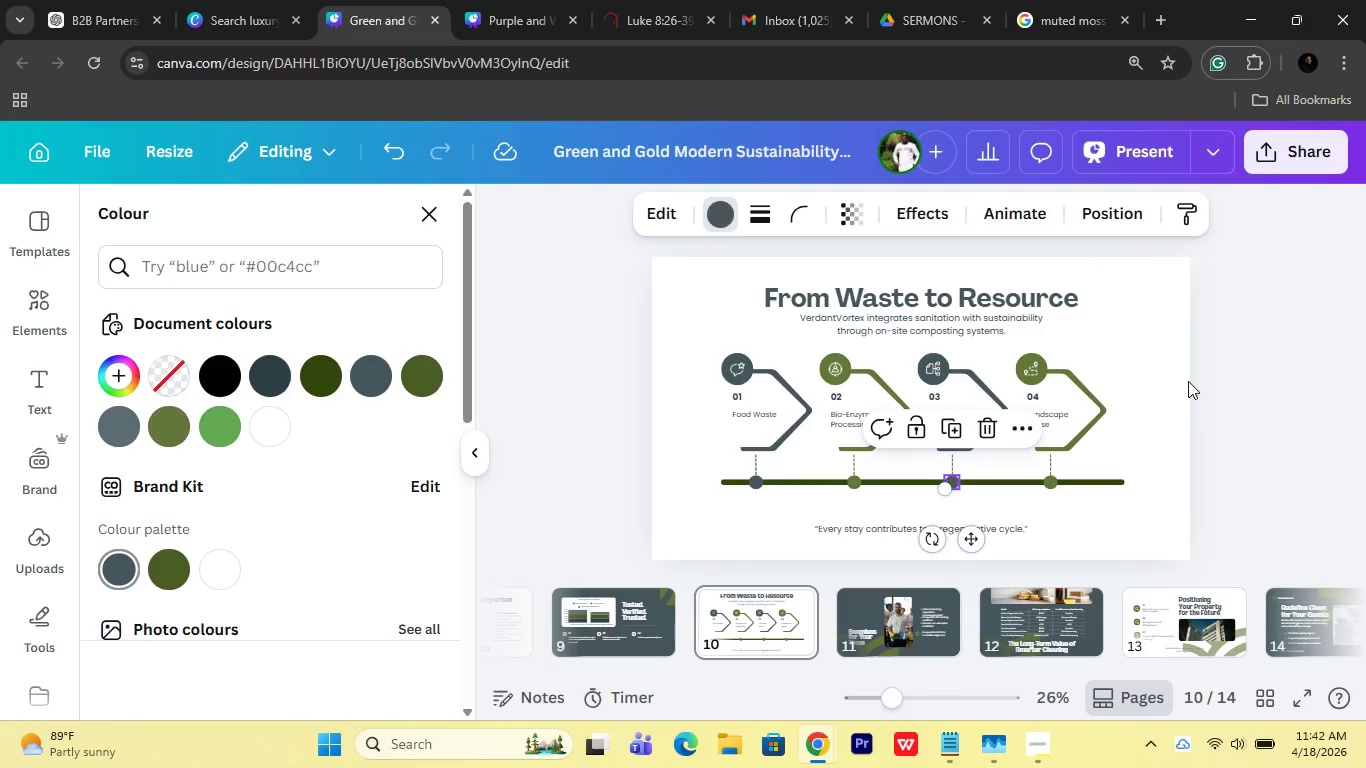 
double_click([1141, 352])
 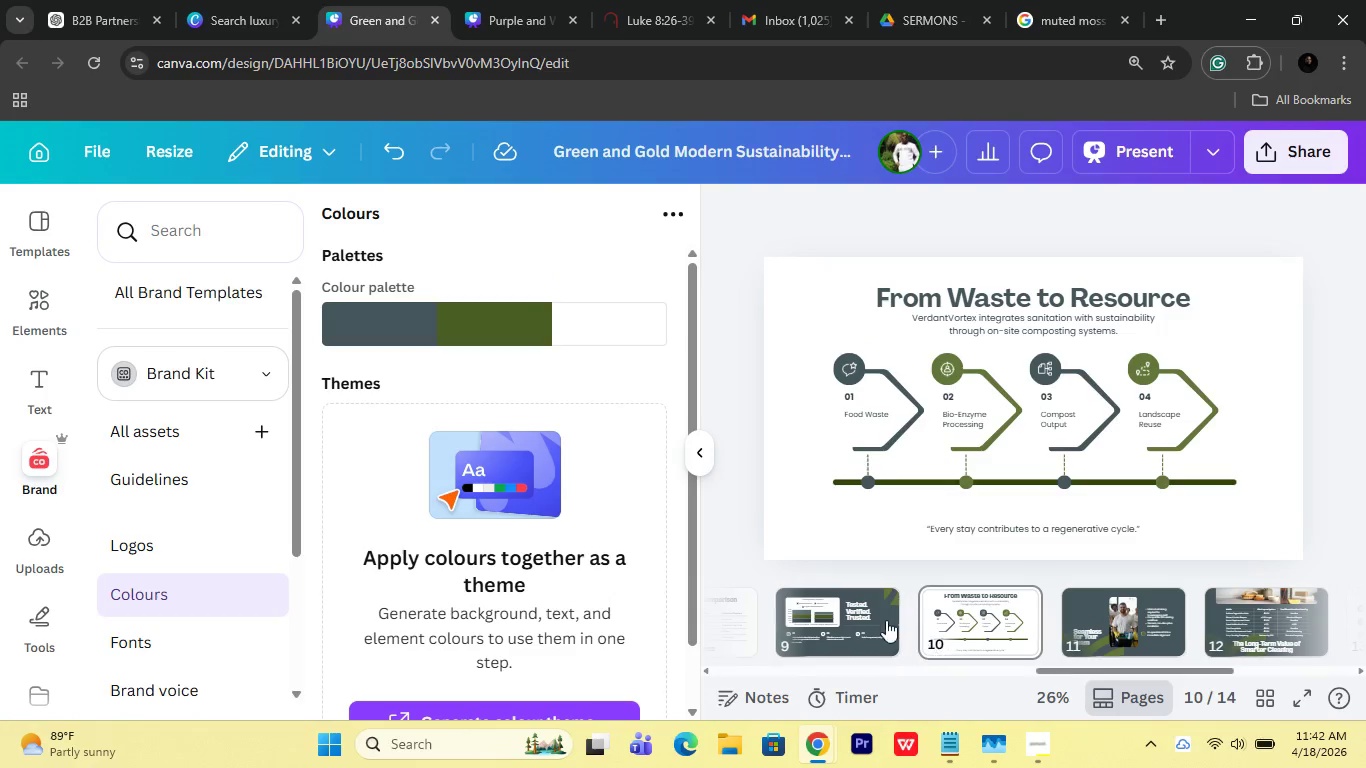 
wait(5.48)
 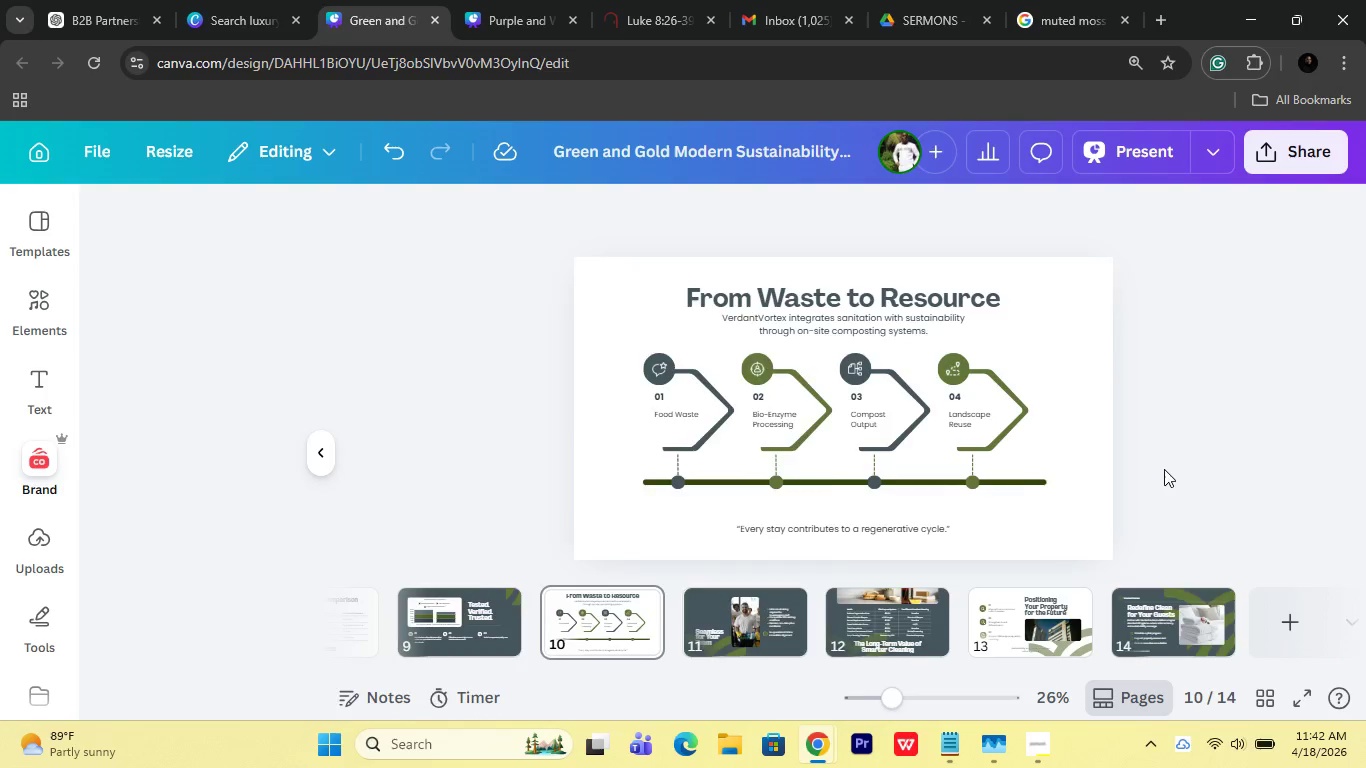 
scroll: coordinate [873, 632], scroll_direction: up, amount: 21.0
 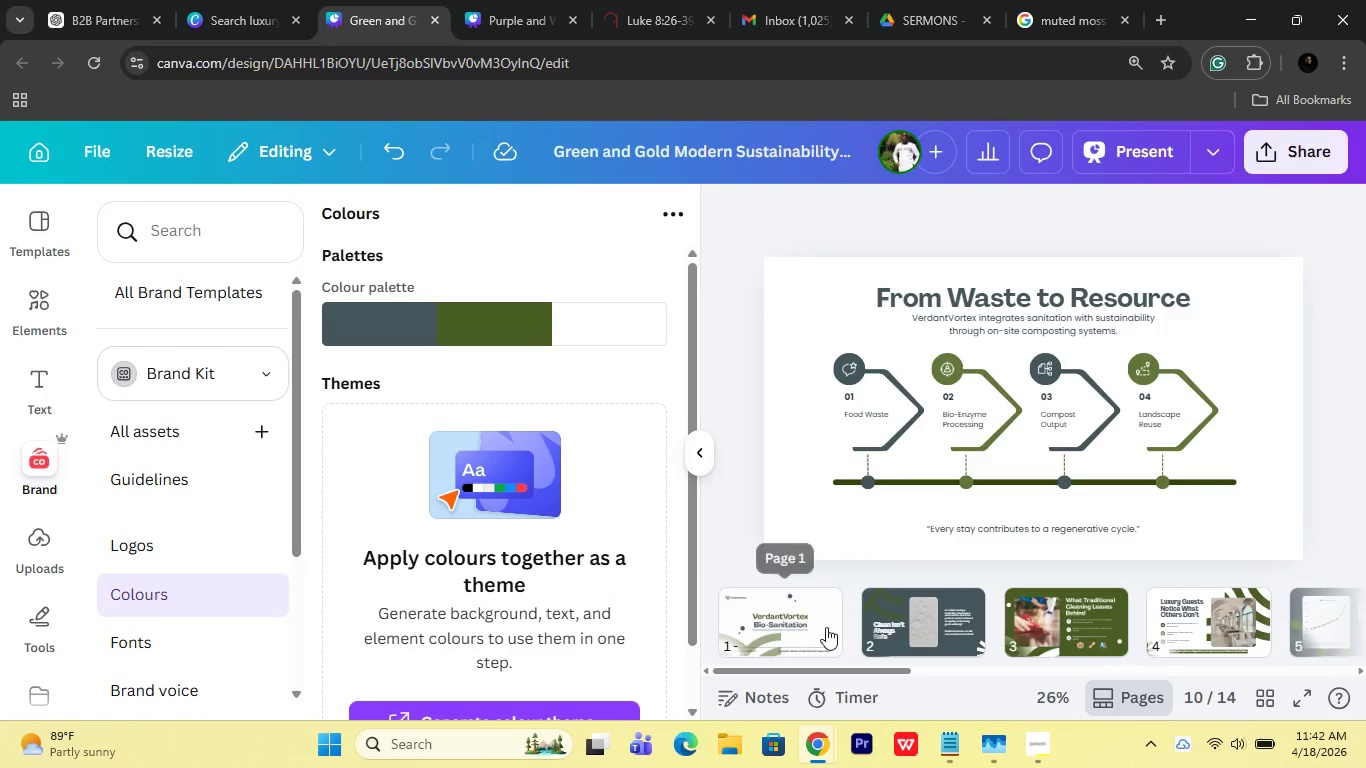 
left_click([826, 627])
 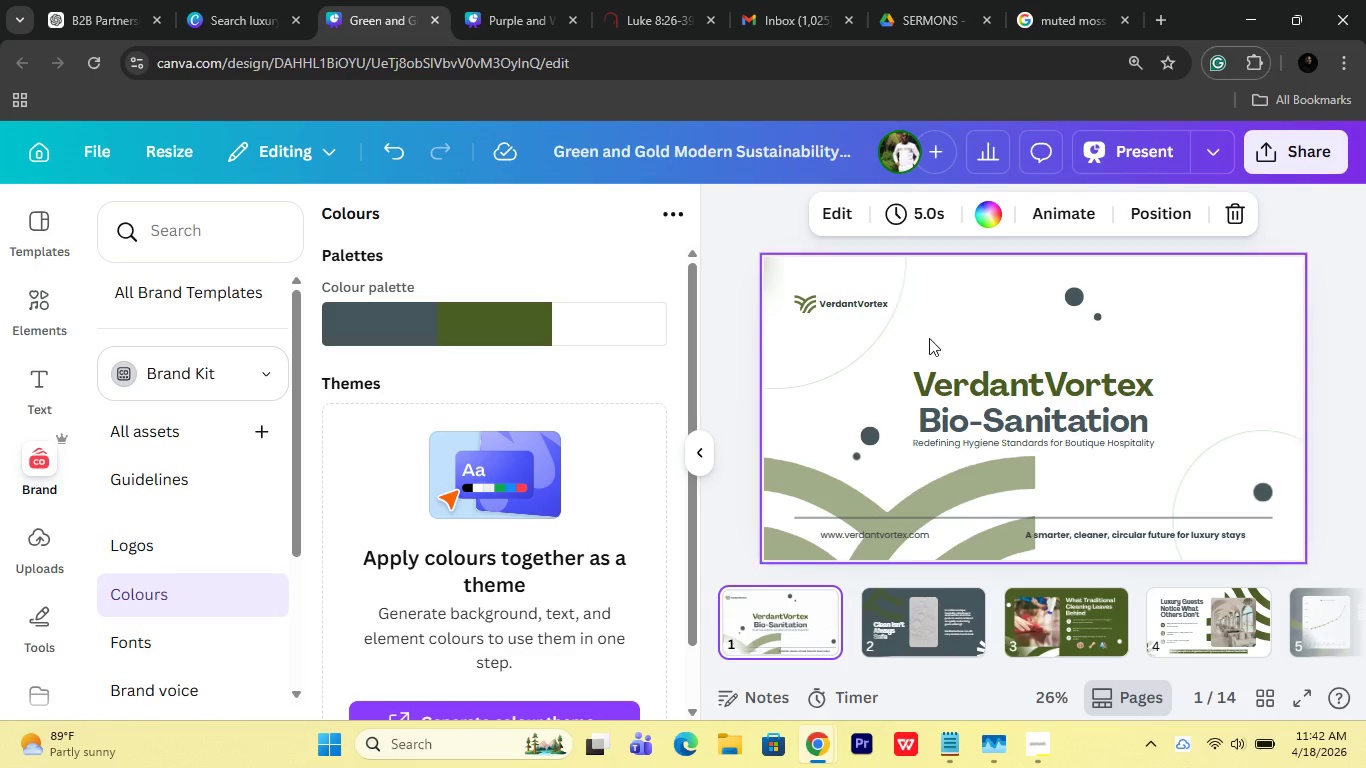 
key(Control+V)
 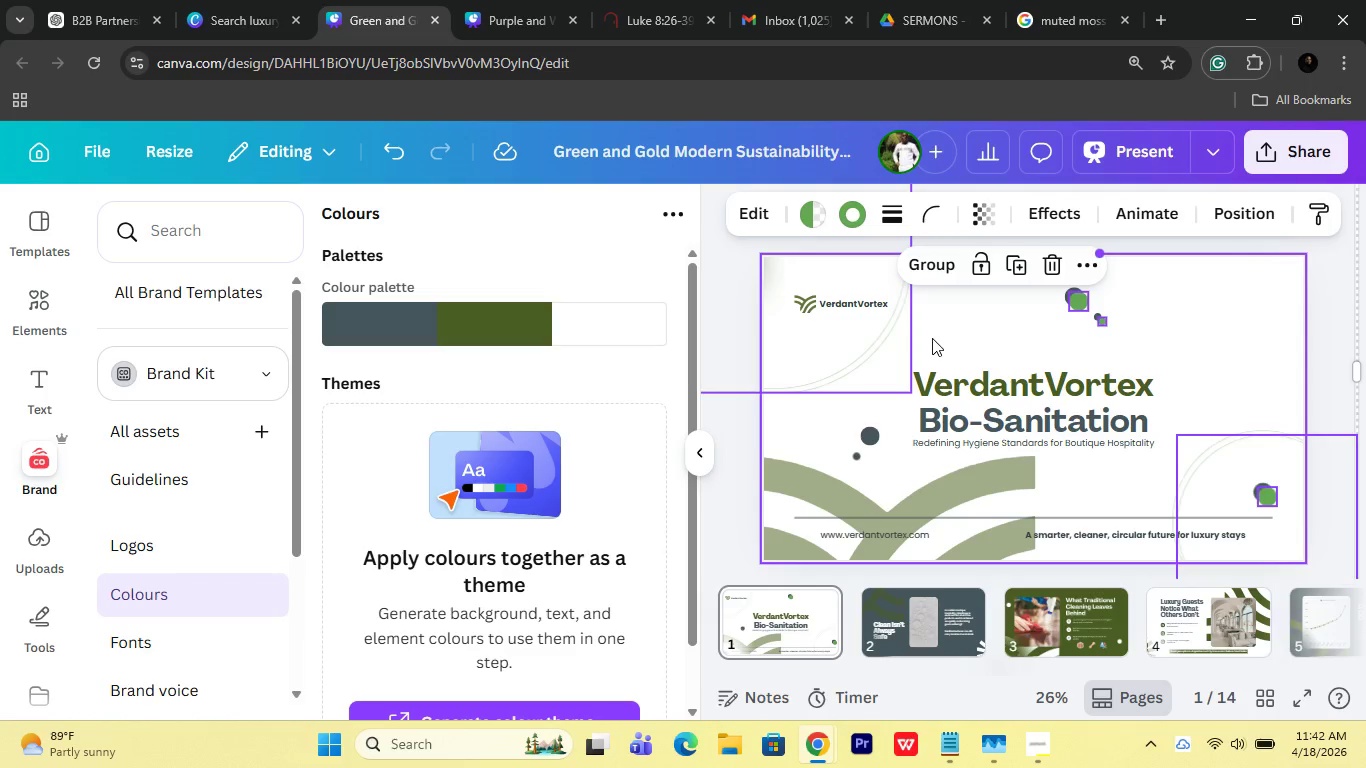 
key(Control+Z)
 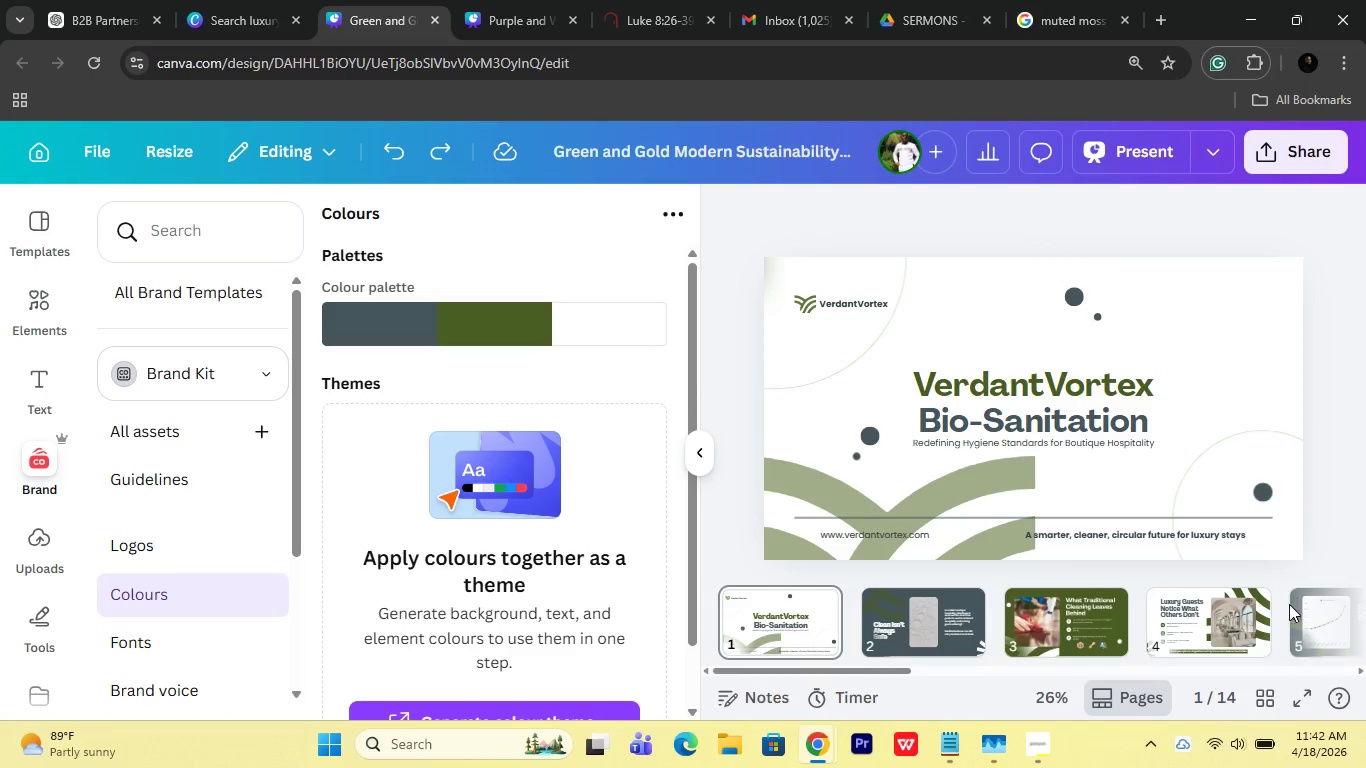 
scroll: coordinate [1204, 627], scroll_direction: down, amount: 6.0
 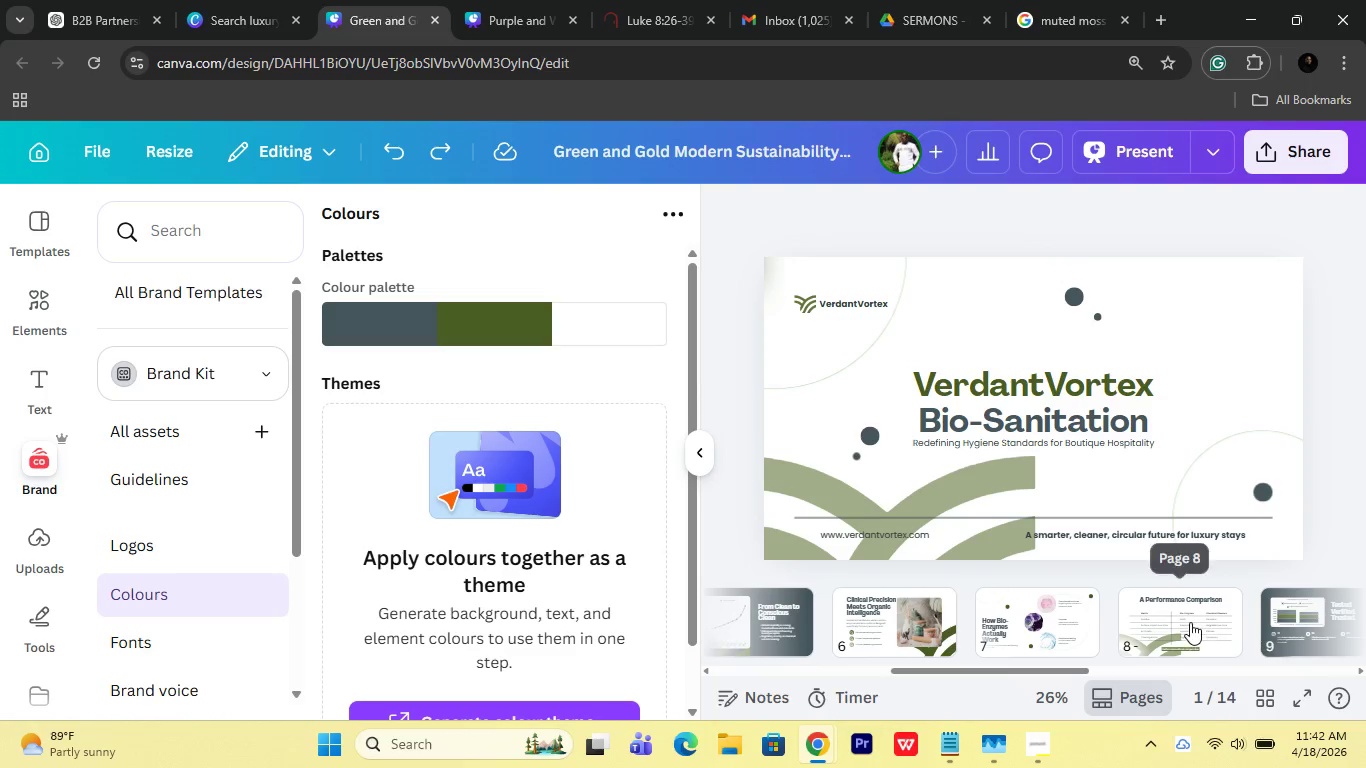 
left_click([1190, 622])
 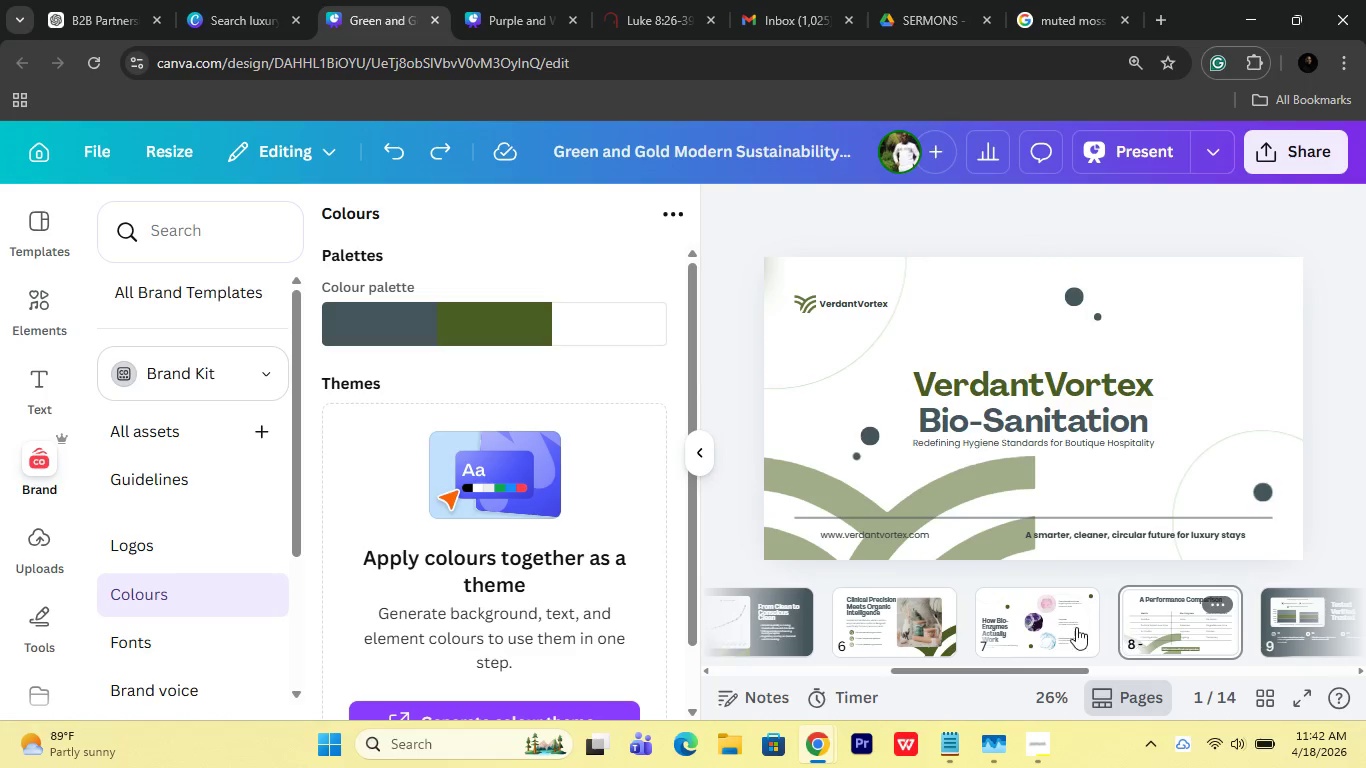 
left_click([1057, 629])
 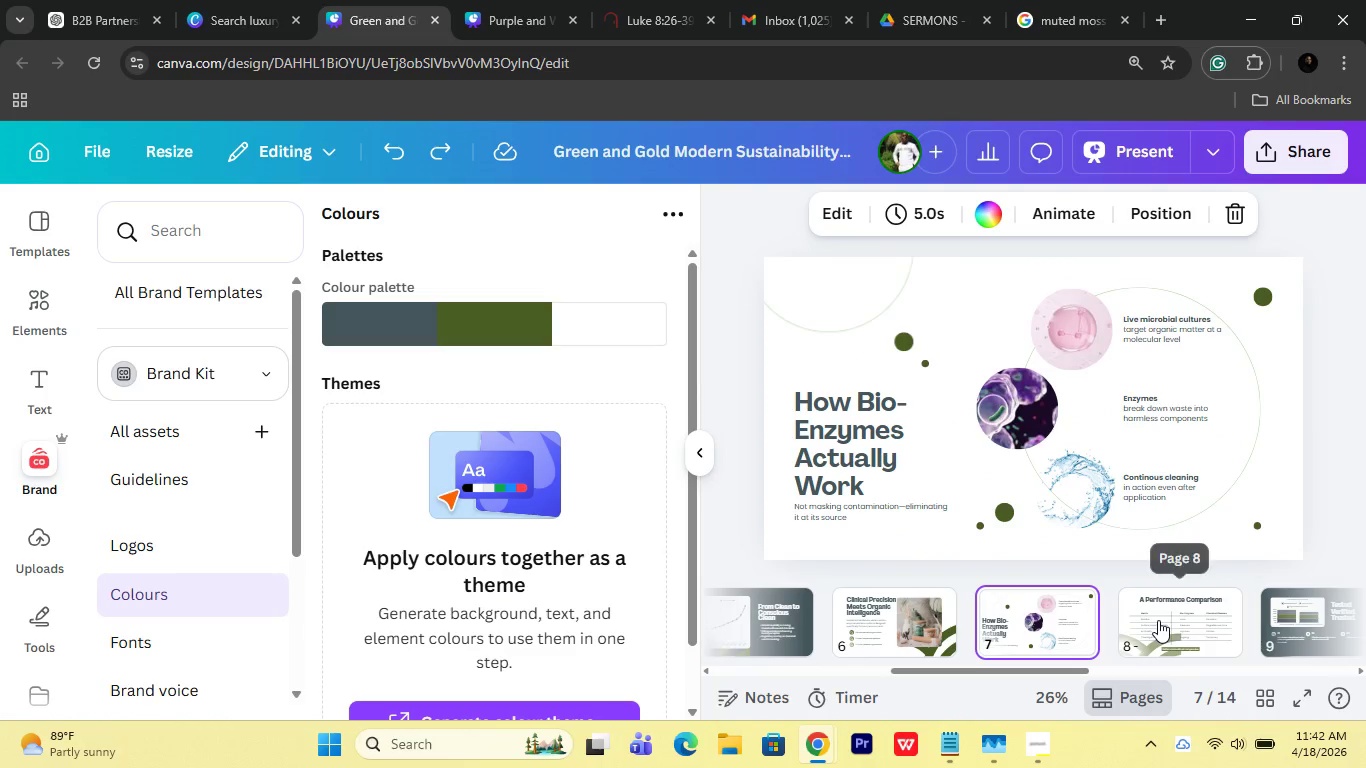 
left_click([1158, 620])
 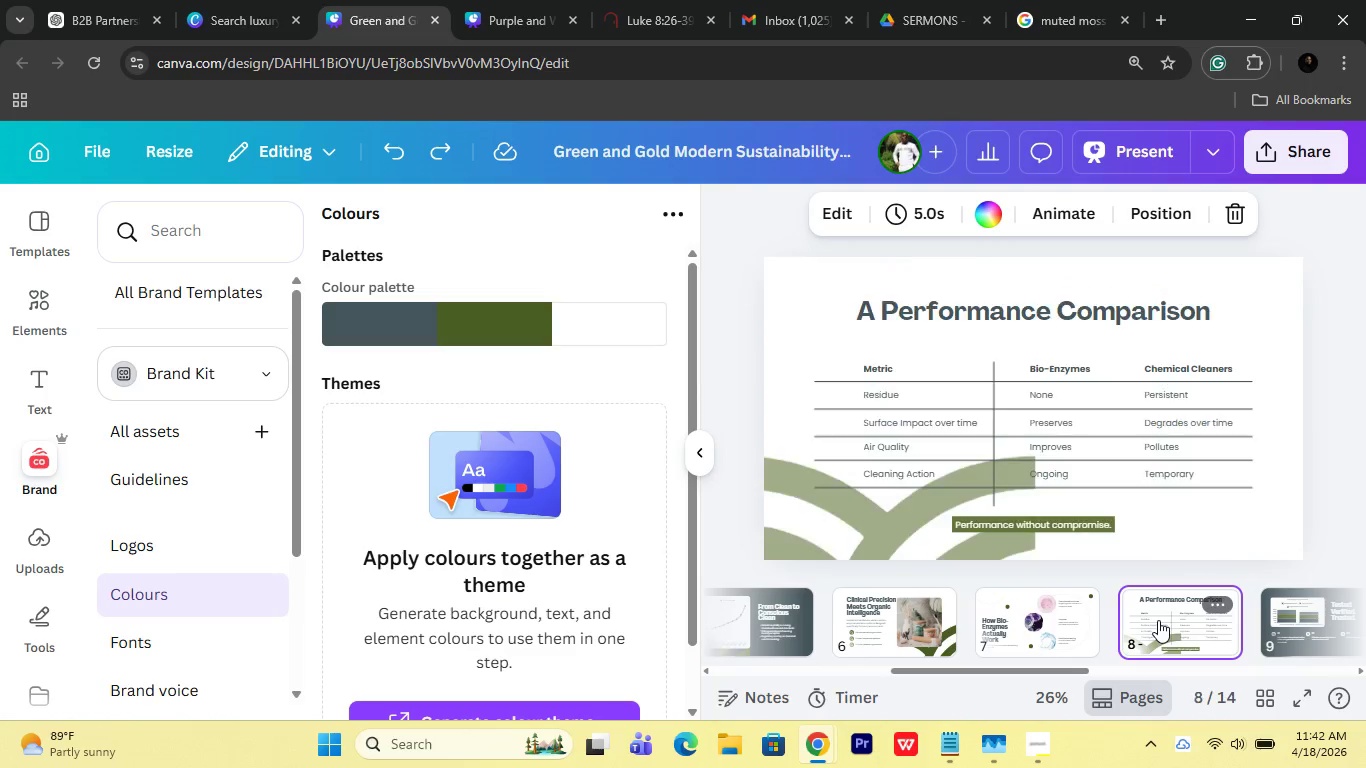 
scroll: coordinate [1158, 620], scroll_direction: down, amount: 2.0
 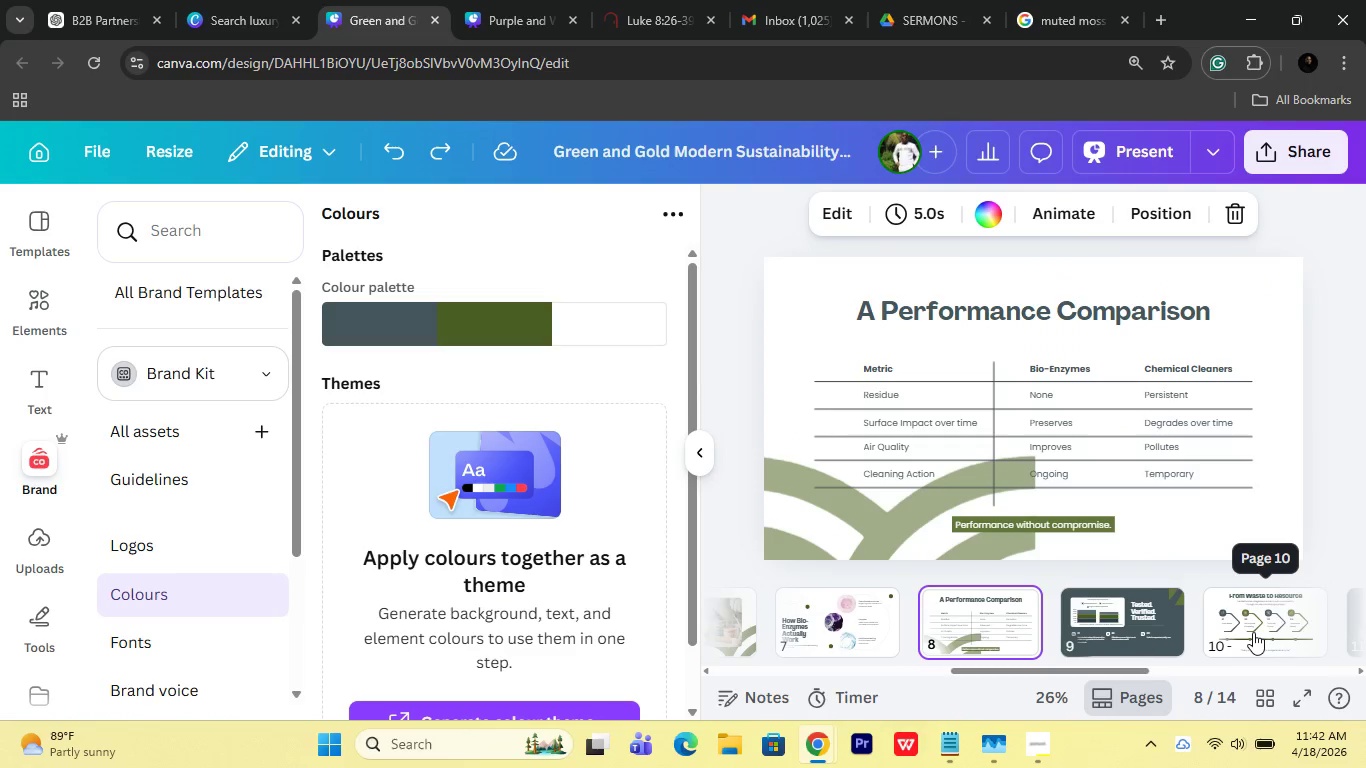 
left_click([1258, 623])
 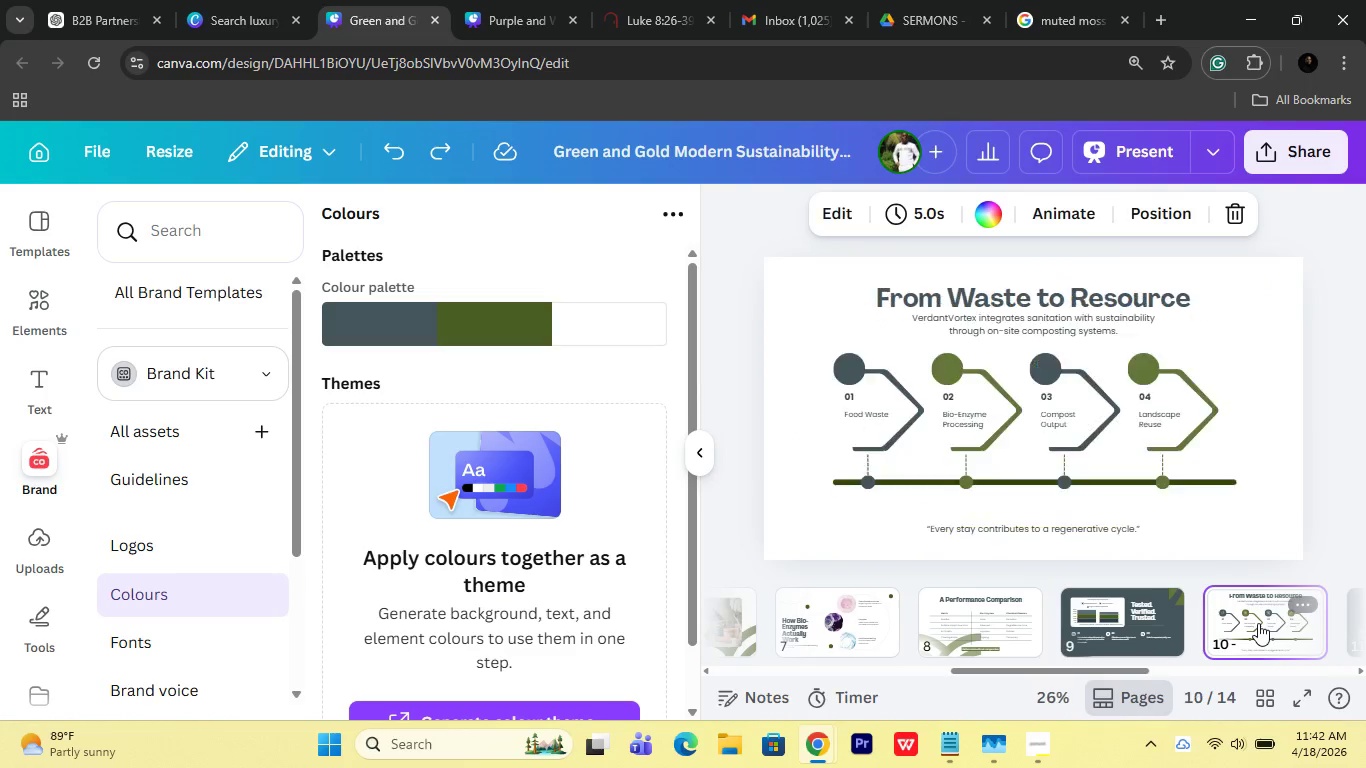 
key(Control+V)
 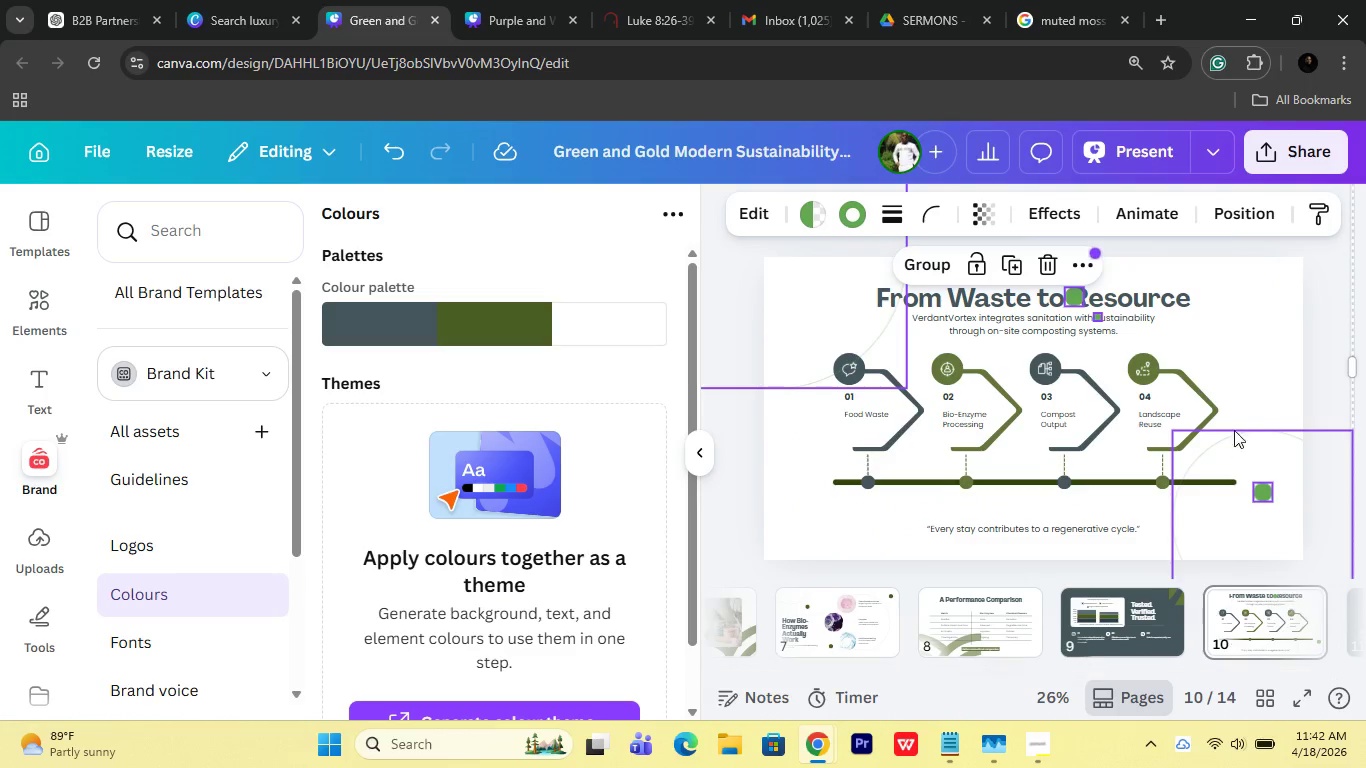 
left_click([1322, 380])
 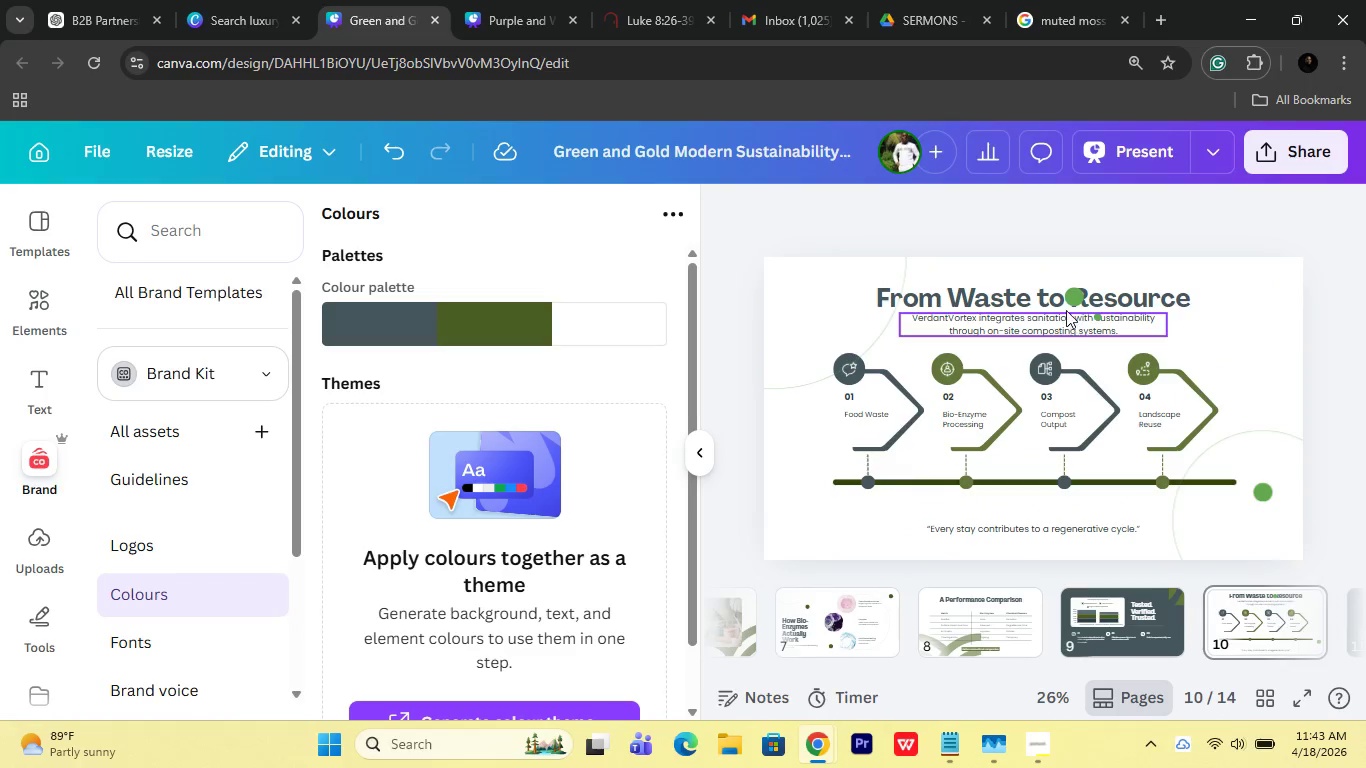 
left_click_drag(start_coordinate=[1068, 301], to_coordinate=[800, 342])
 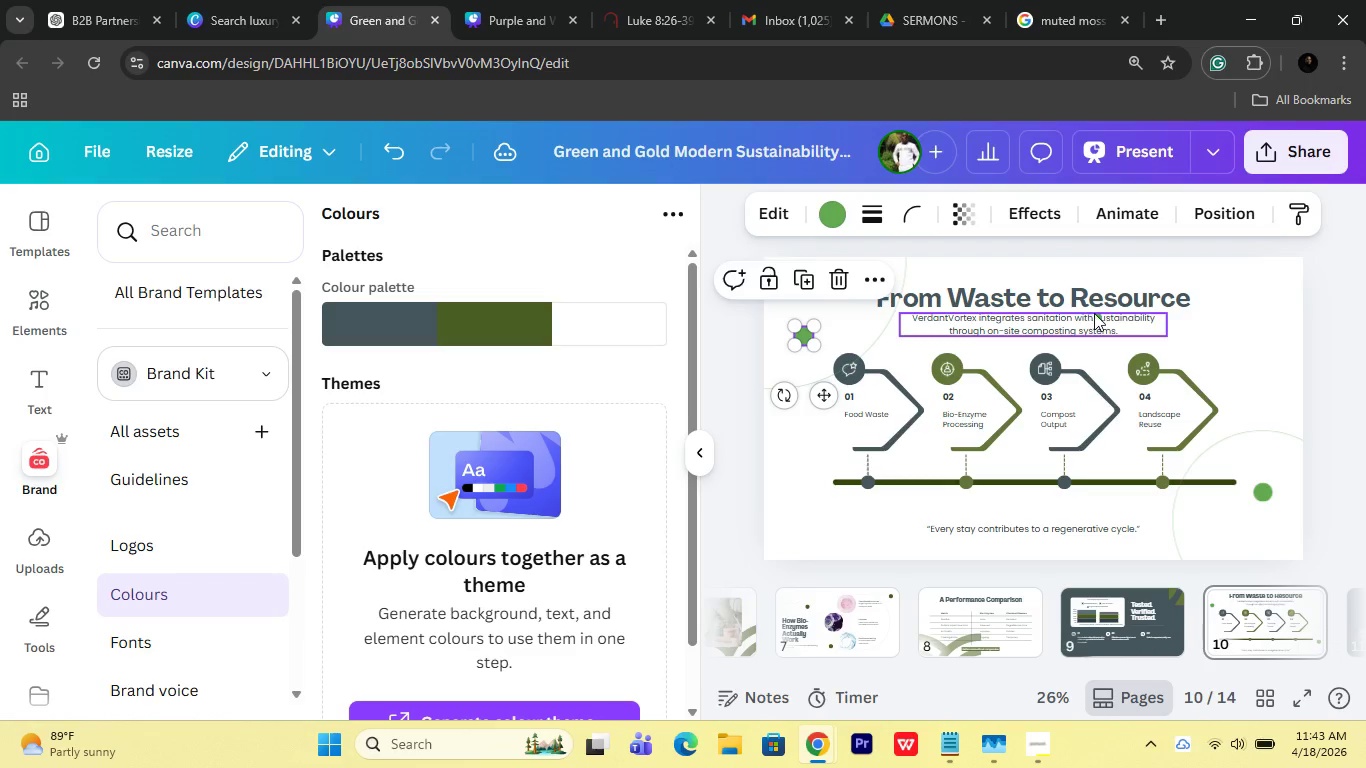 
left_click_drag(start_coordinate=[1096, 313], to_coordinate=[811, 315])
 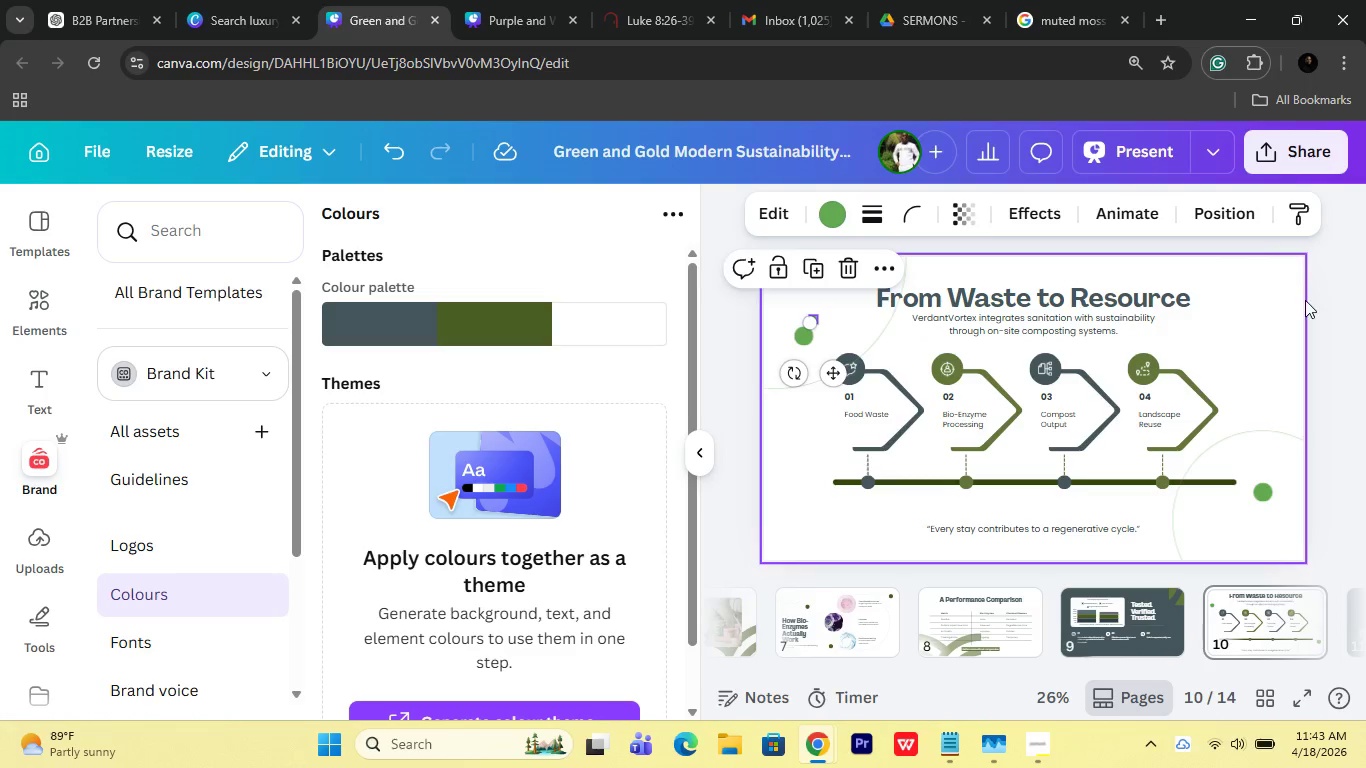 
left_click([1305, 300])
 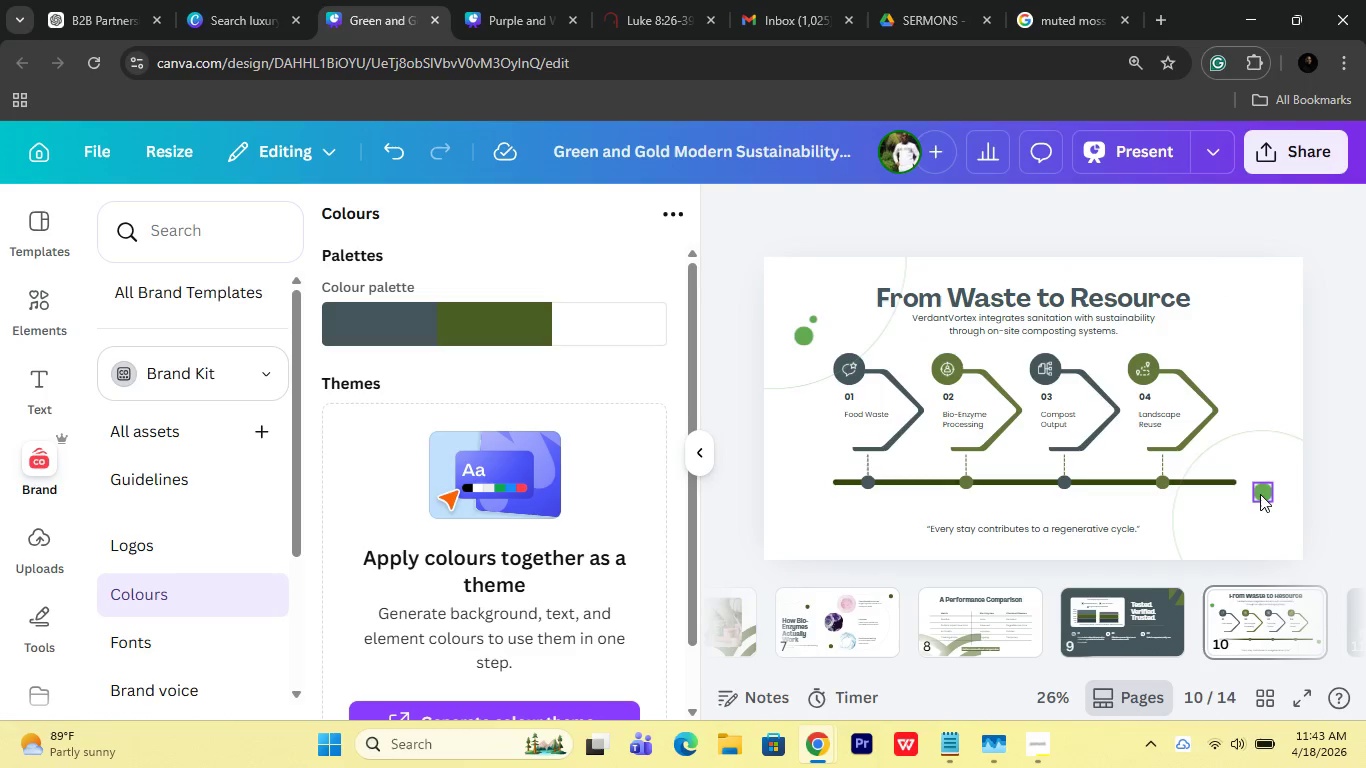 
left_click_drag(start_coordinate=[1260, 494], to_coordinate=[1249, 523])
 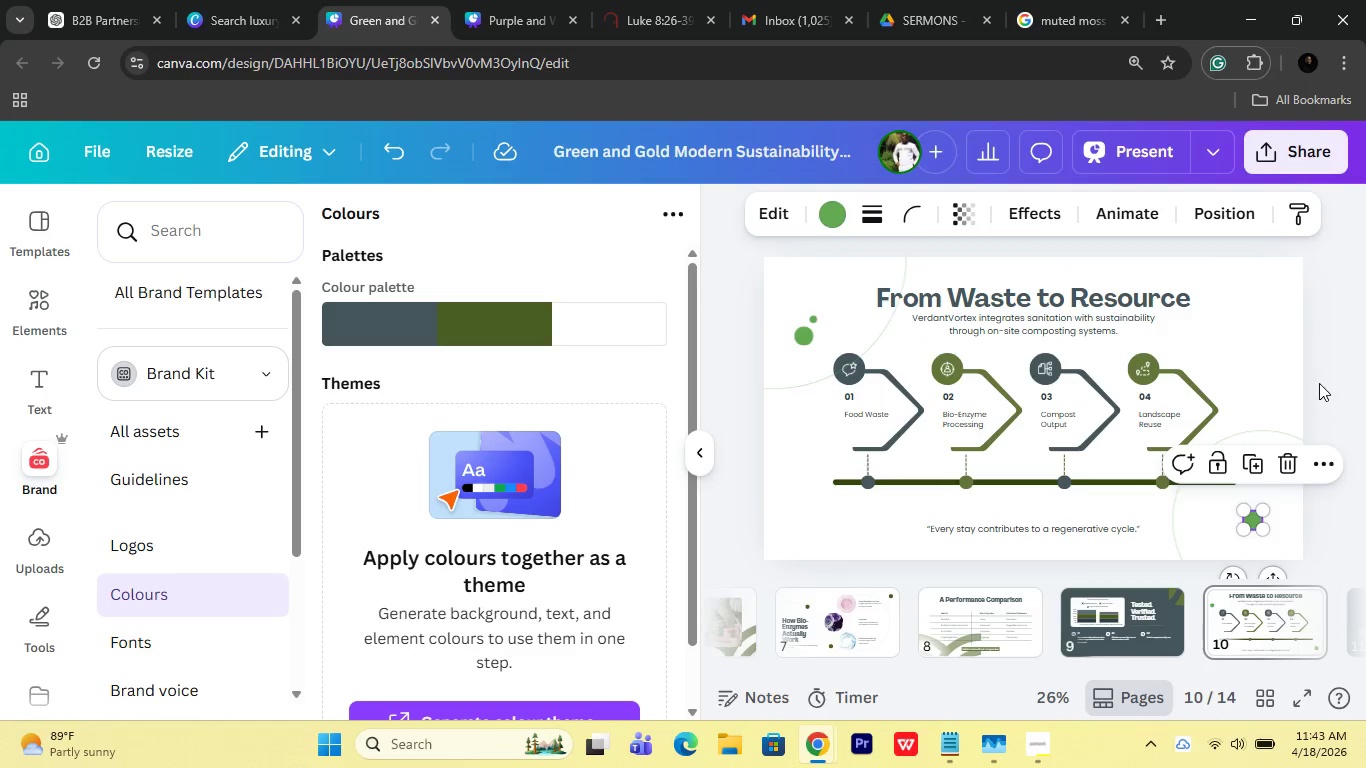 
left_click([1322, 360])
 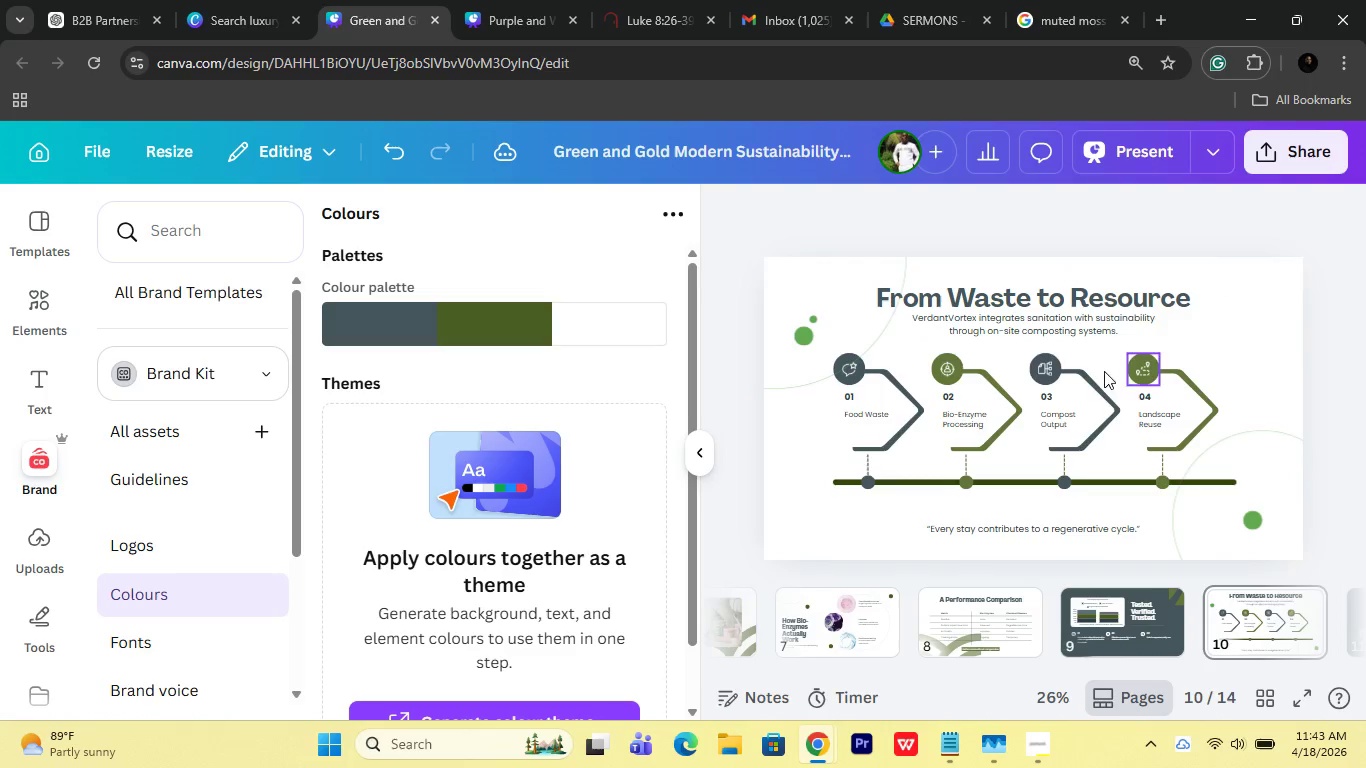 
right_click([845, 282])
 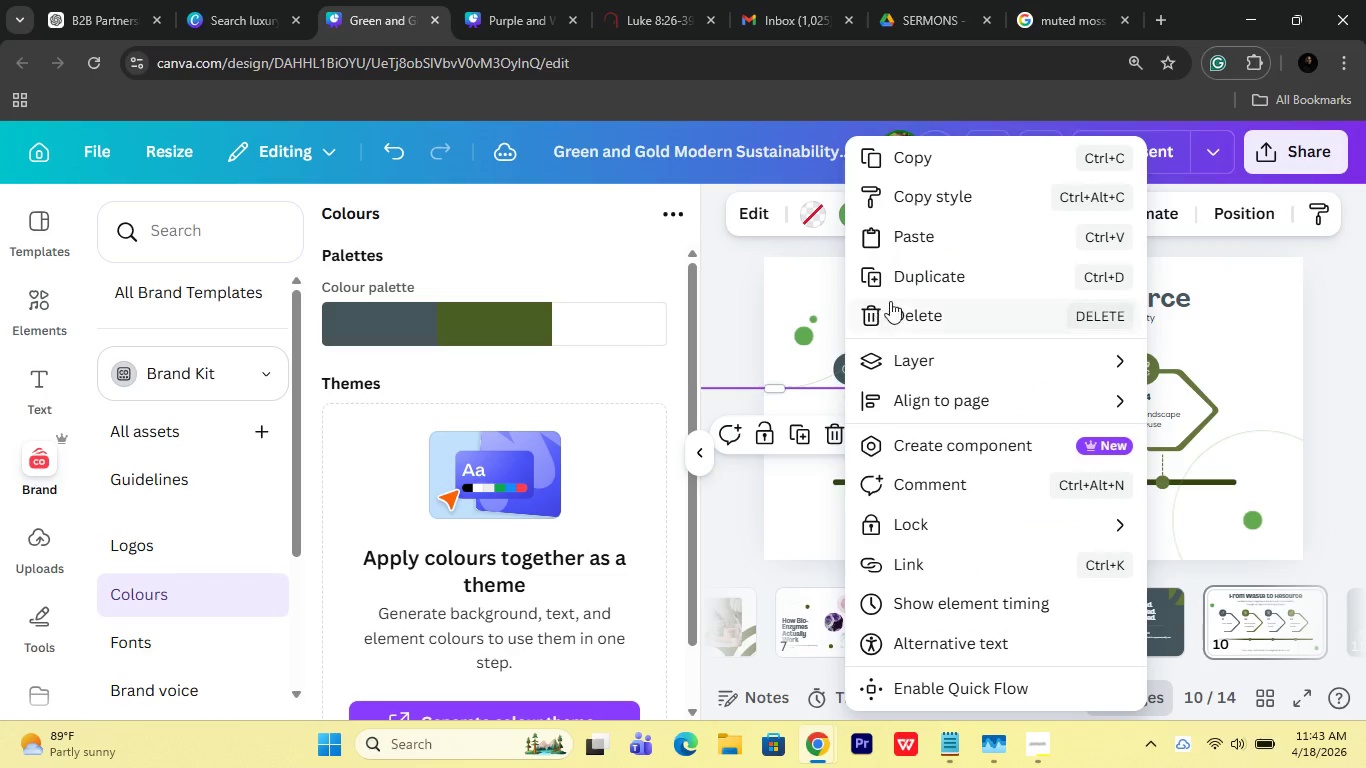 
mouse_move([931, 360])
 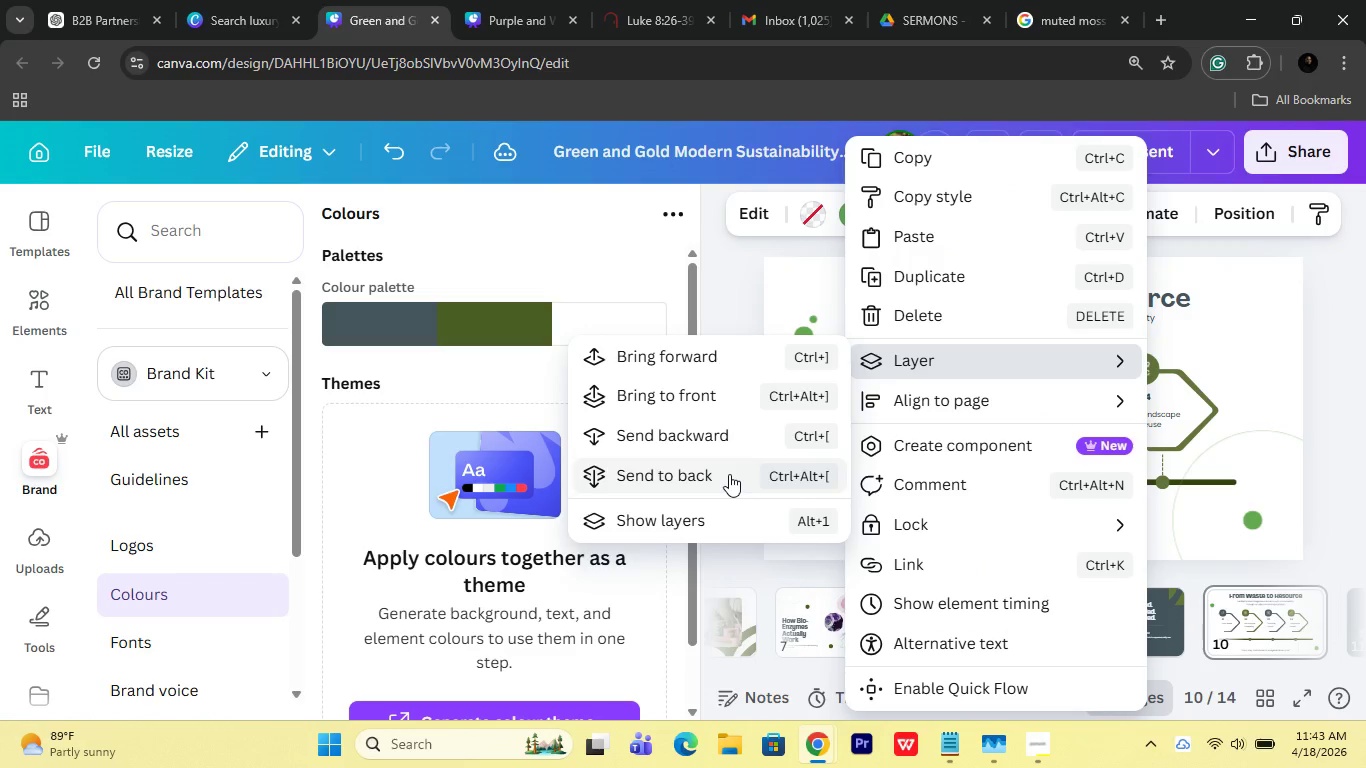 
left_click([729, 474])
 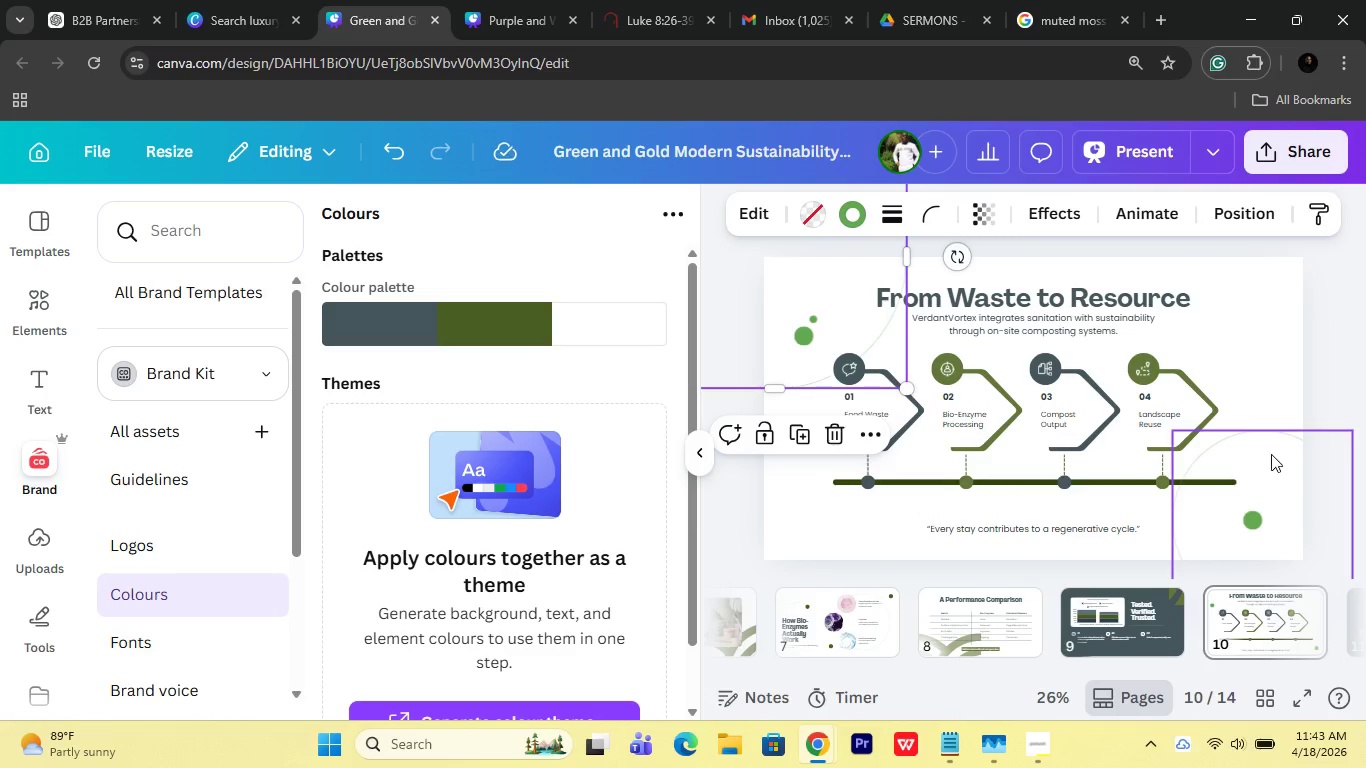 
right_click([1271, 454])
 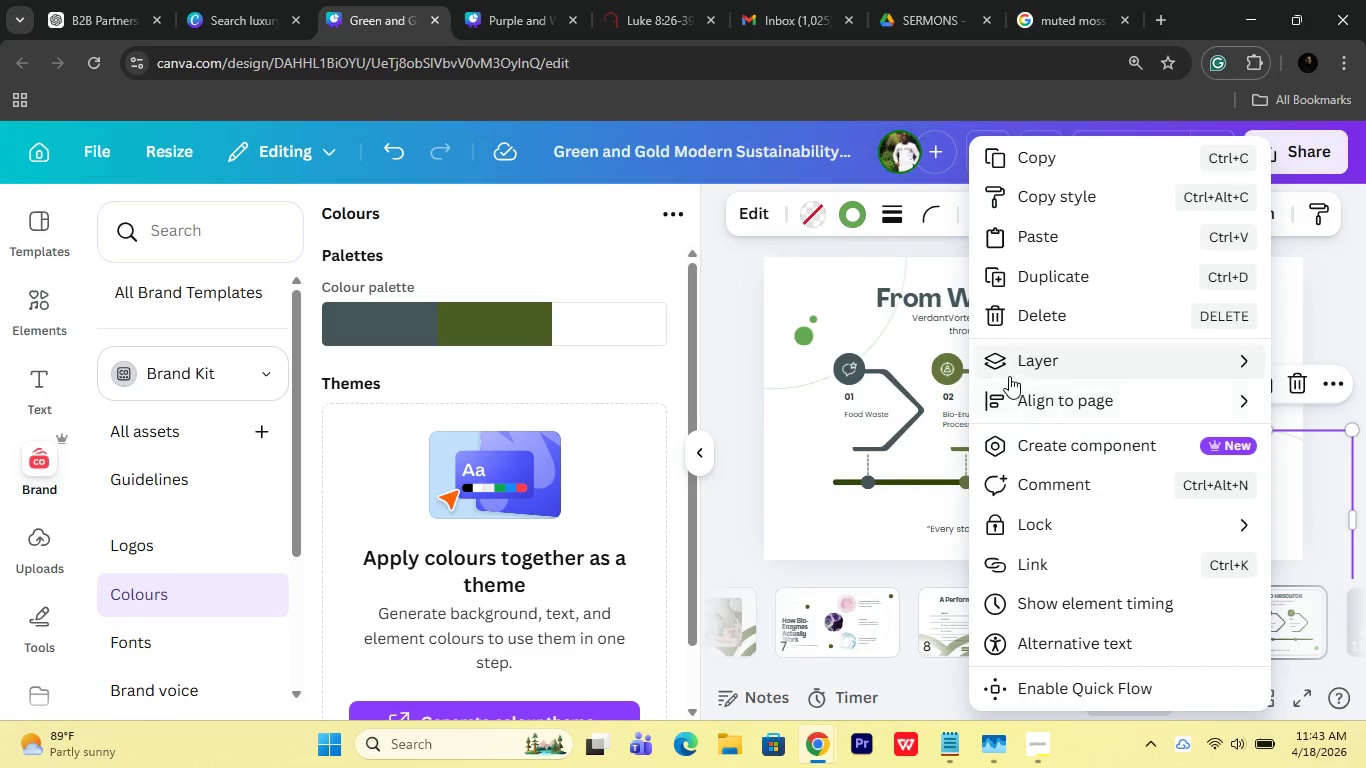 
left_click([778, 480])
 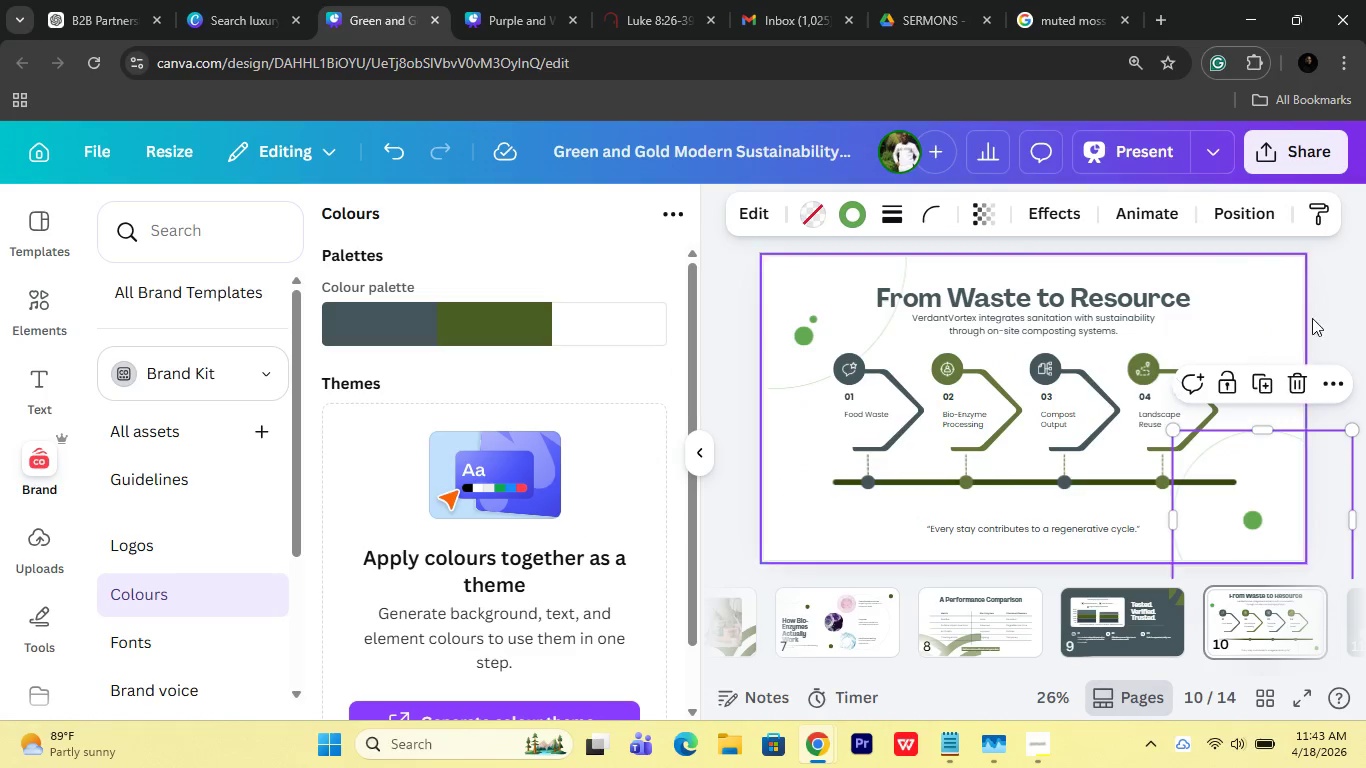 
left_click([1323, 313])
 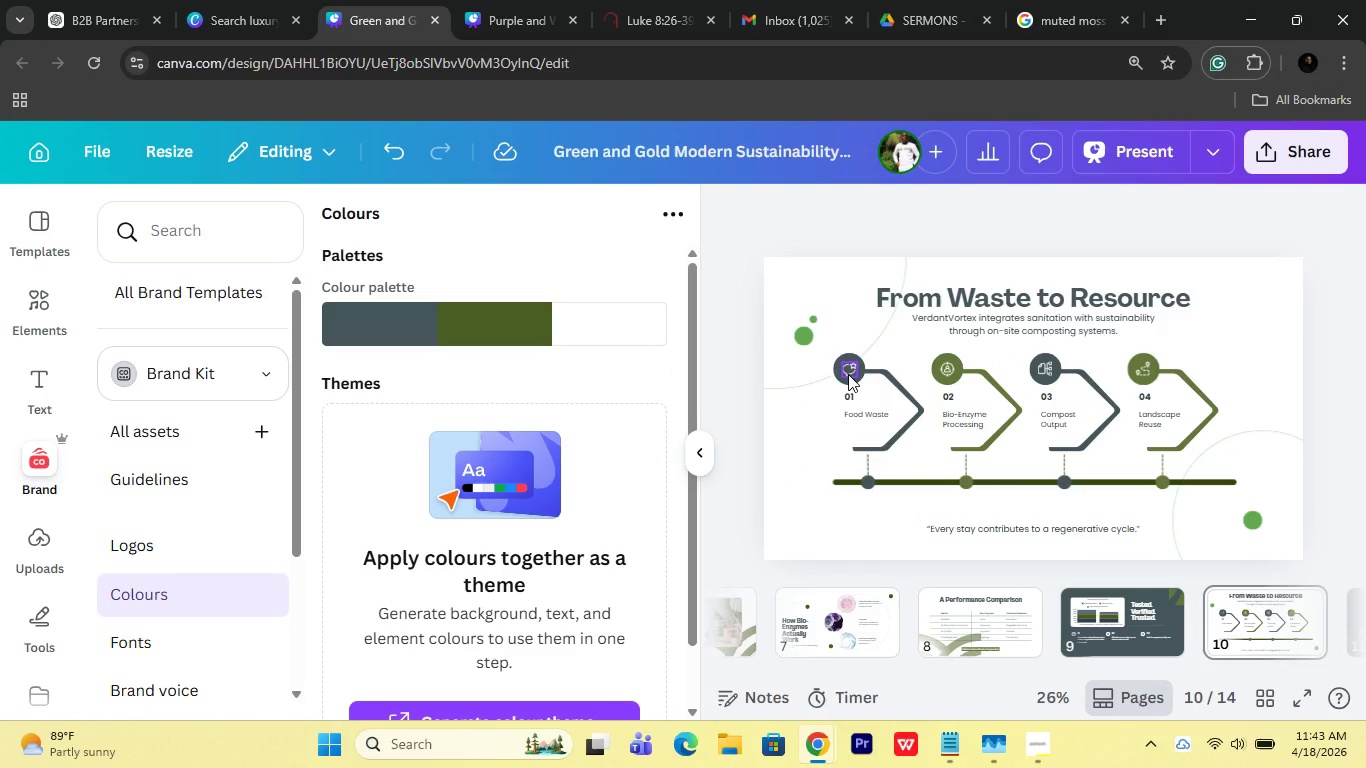 
left_click([848, 374])
 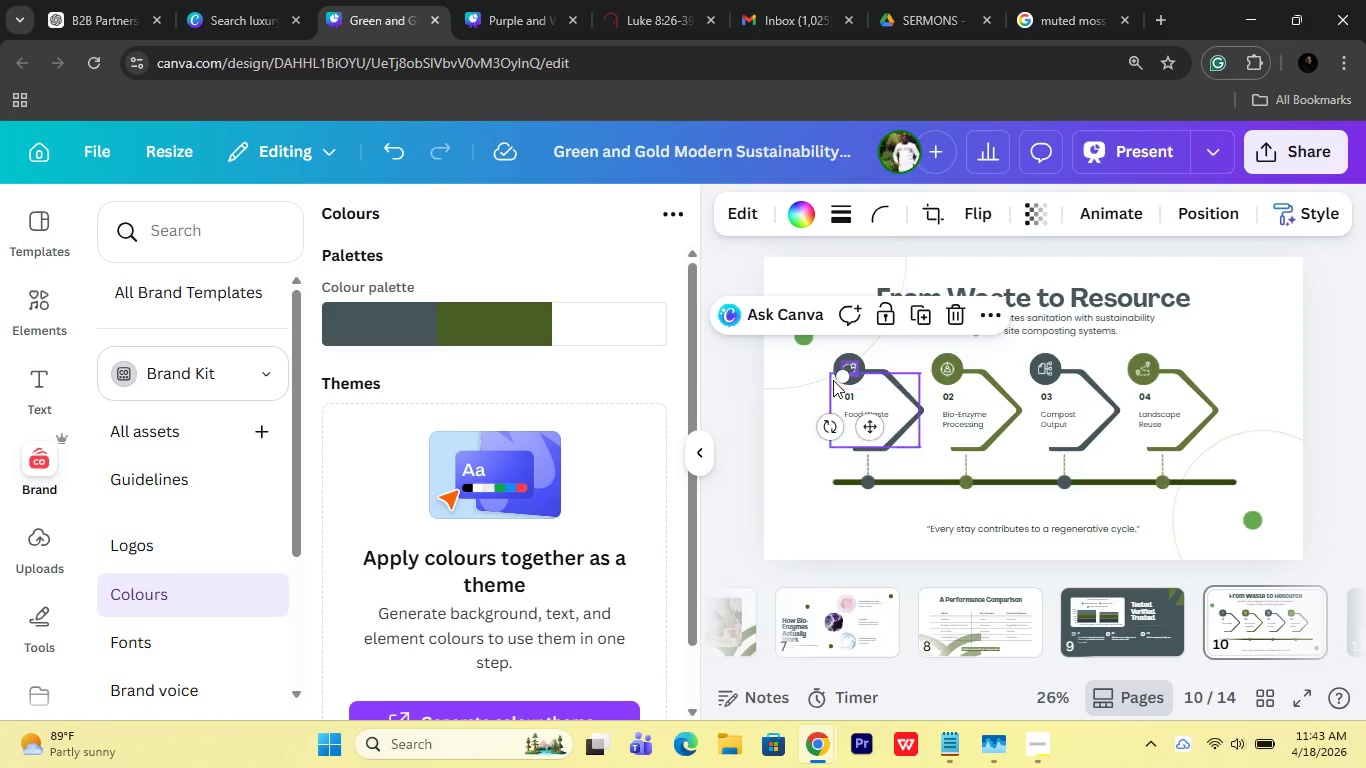 
left_click([834, 381])
 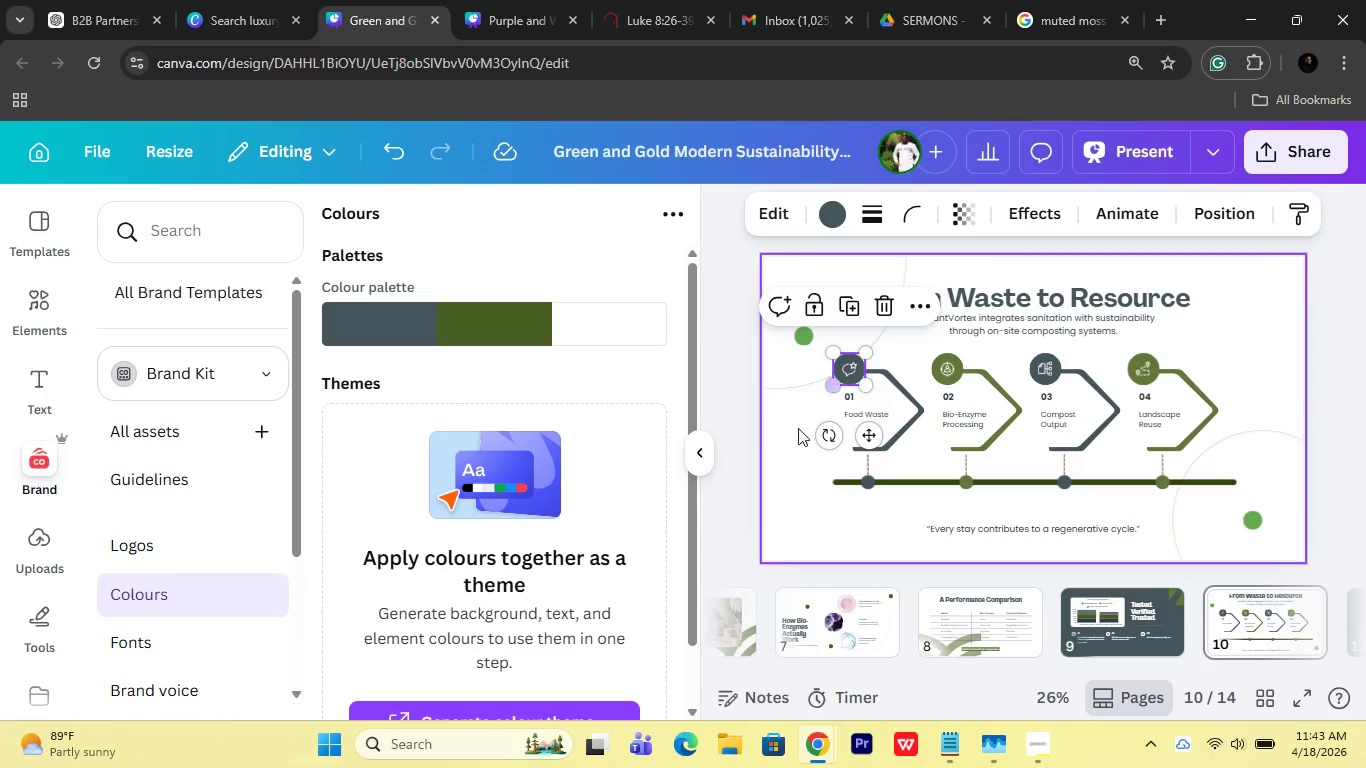 
left_click([798, 430])
 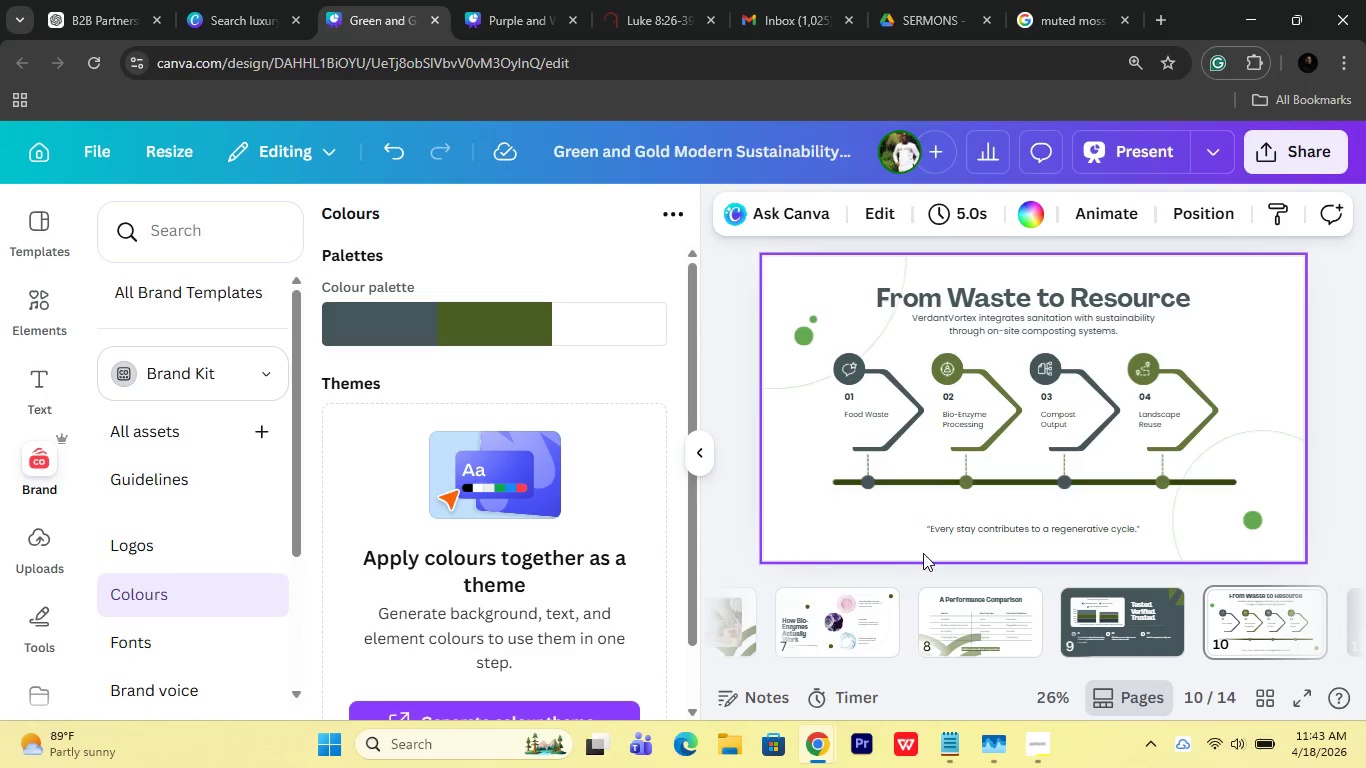 
left_click([926, 555])
 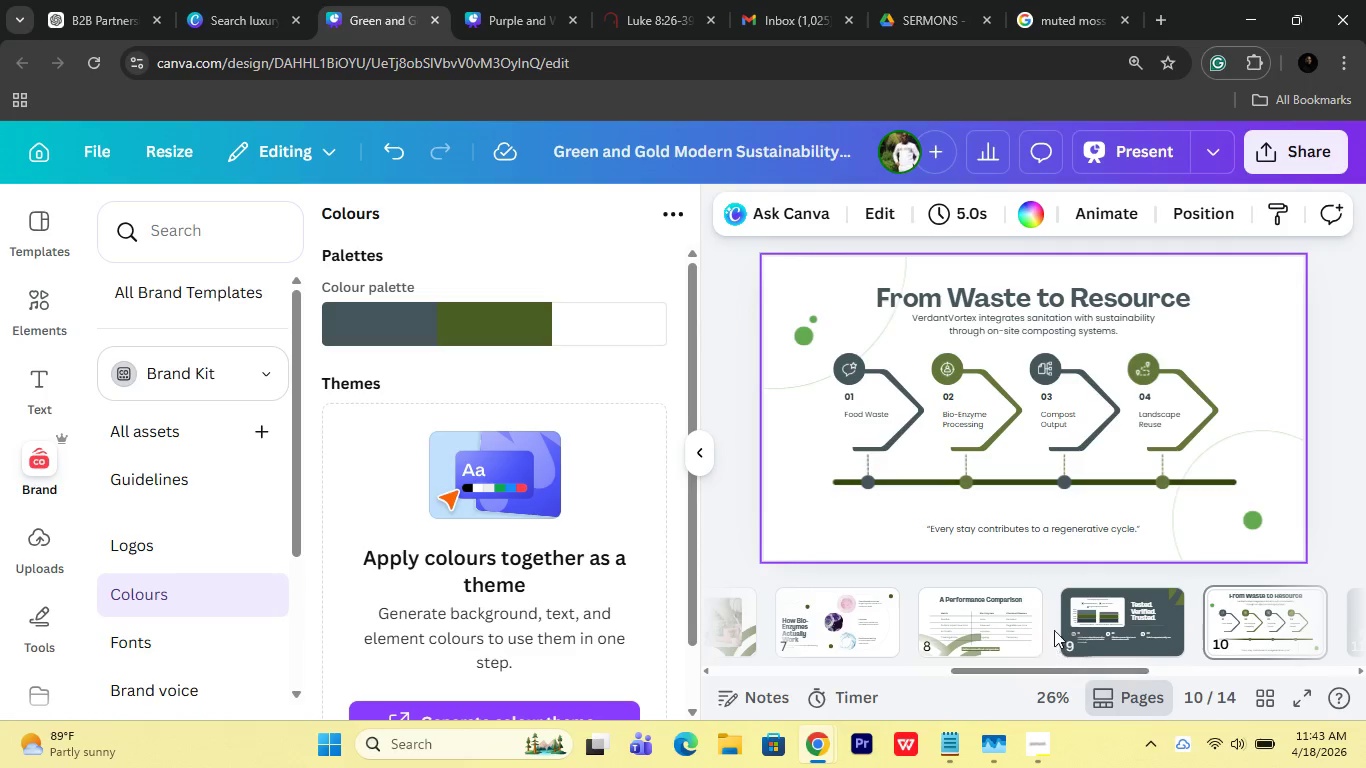 
left_click([1097, 620])
 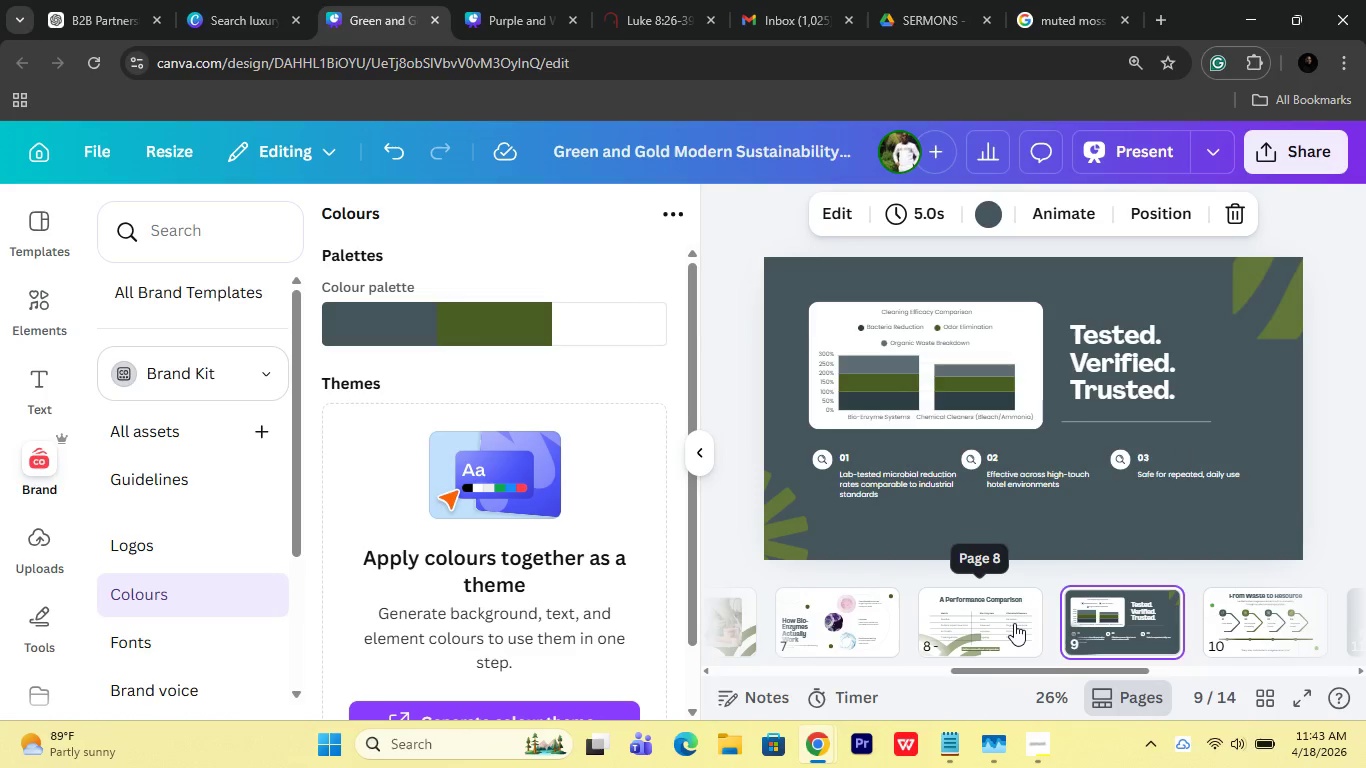 
left_click([1255, 327])
 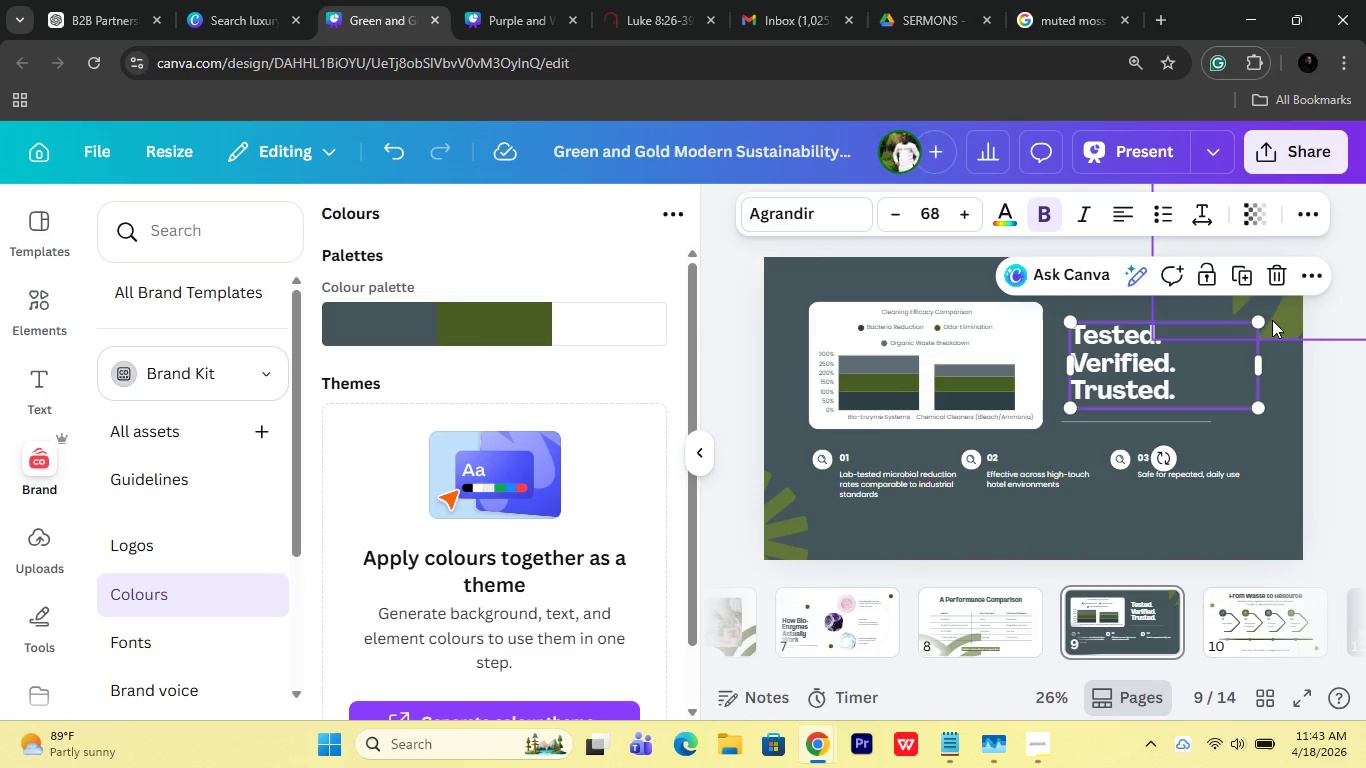 
left_click([1272, 320])
 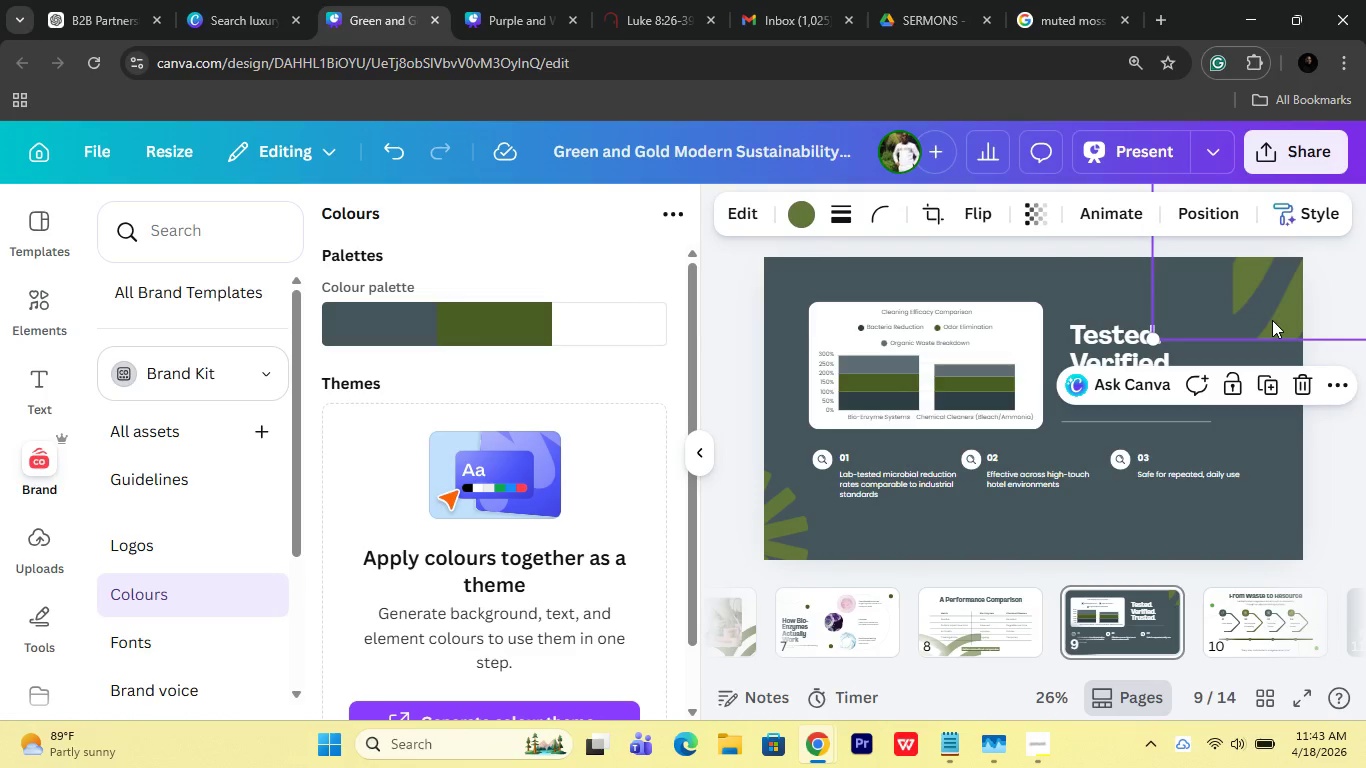 
key(Control+C)
 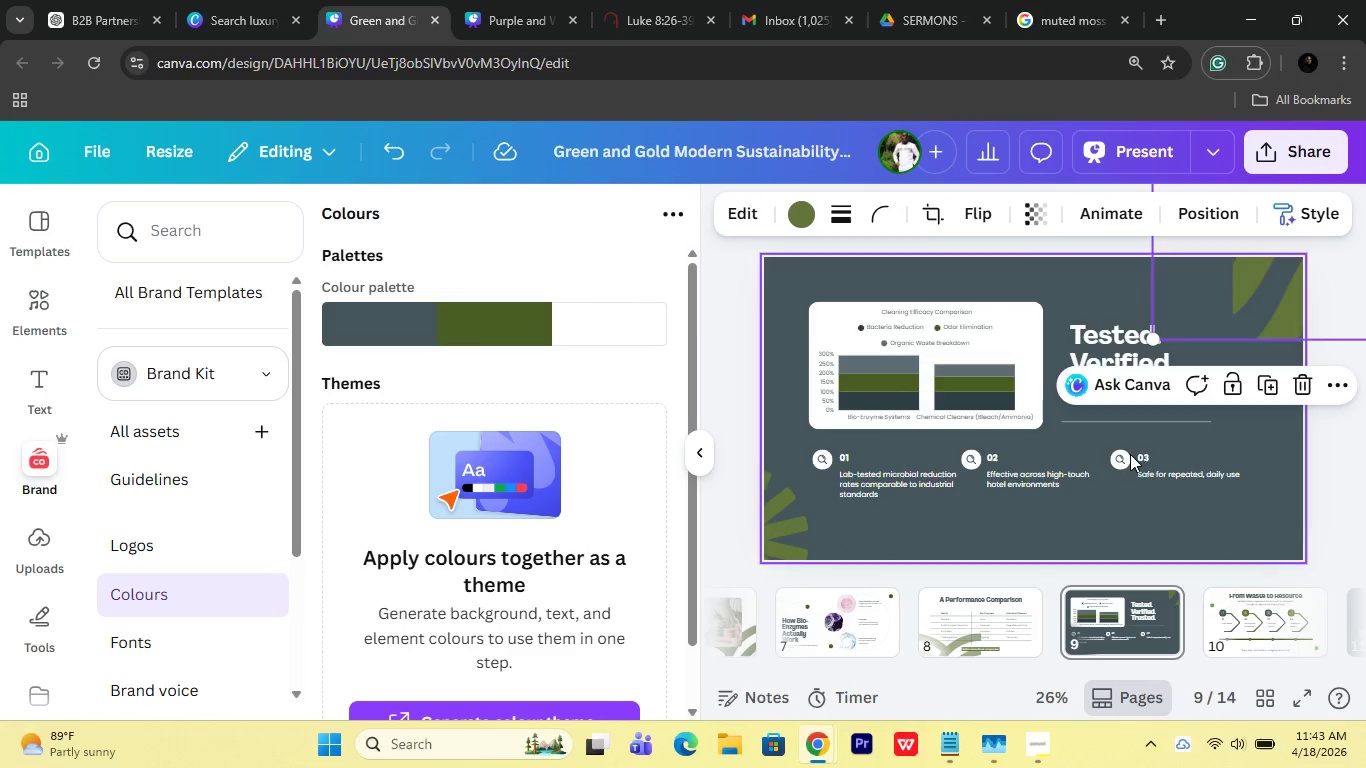 
key(Control+C)
 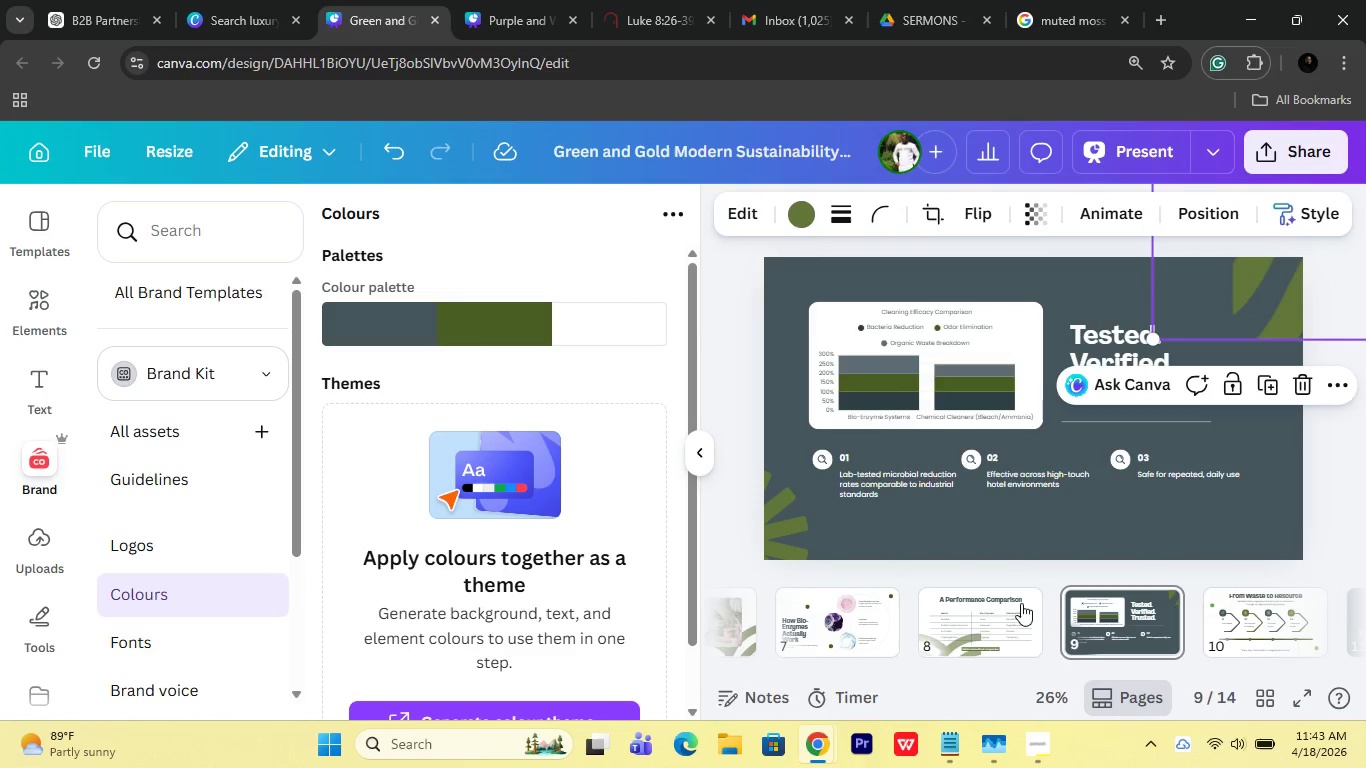 
key(Control+C)
 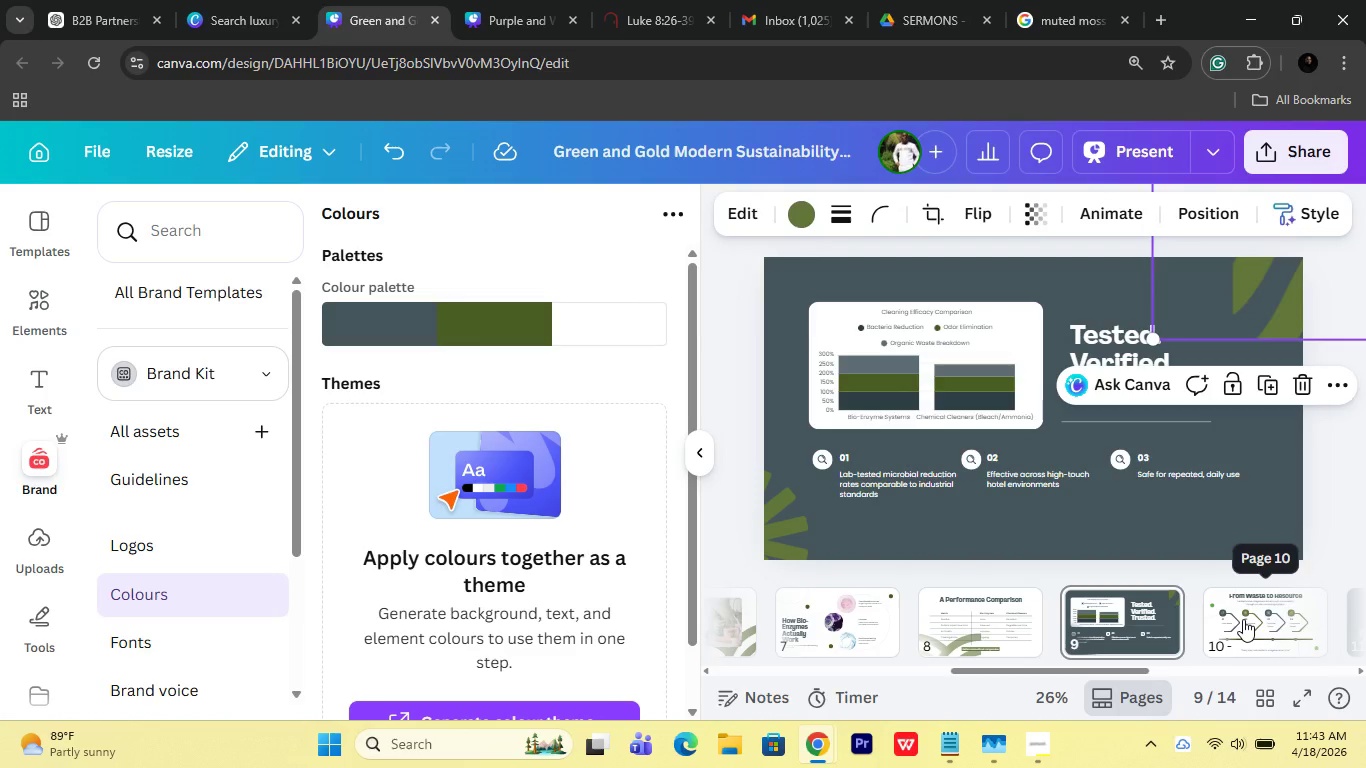 
left_click([1243, 619])
 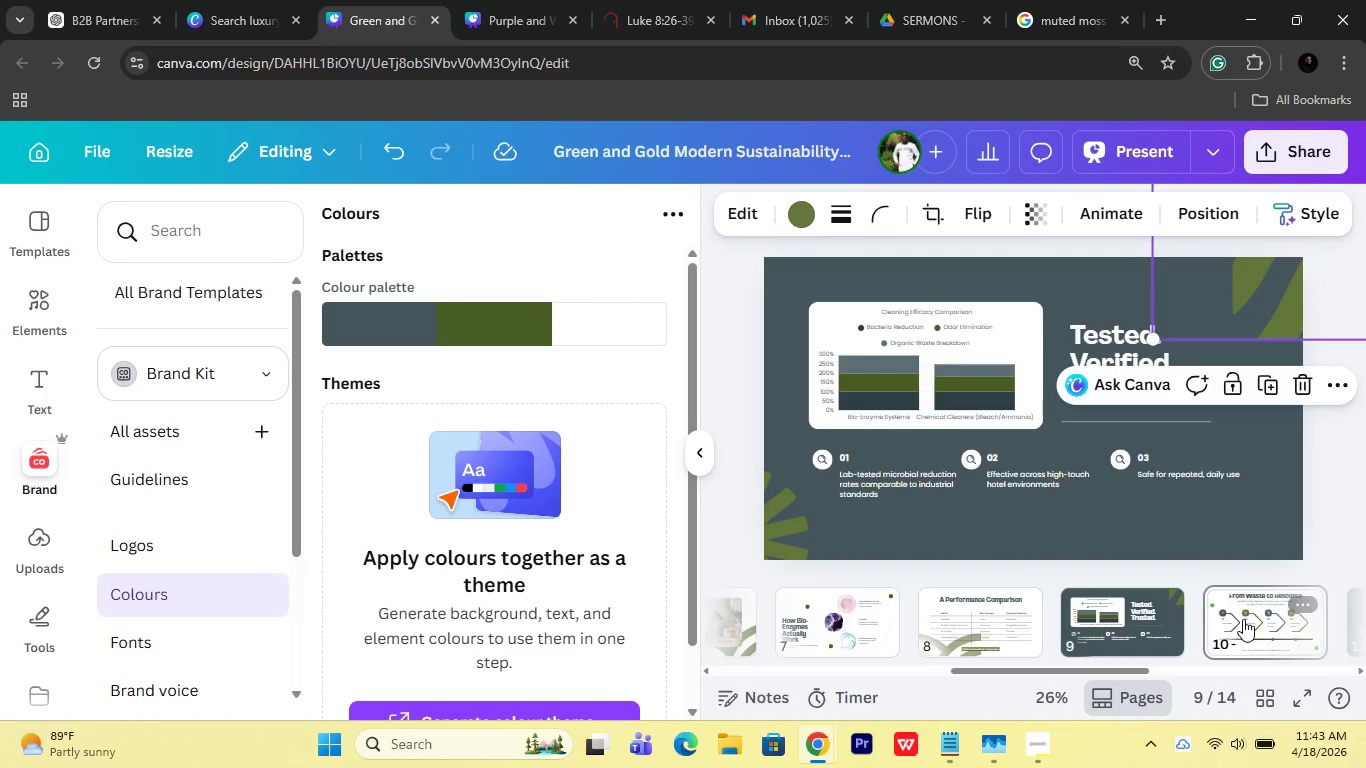 
key(Control+V)
 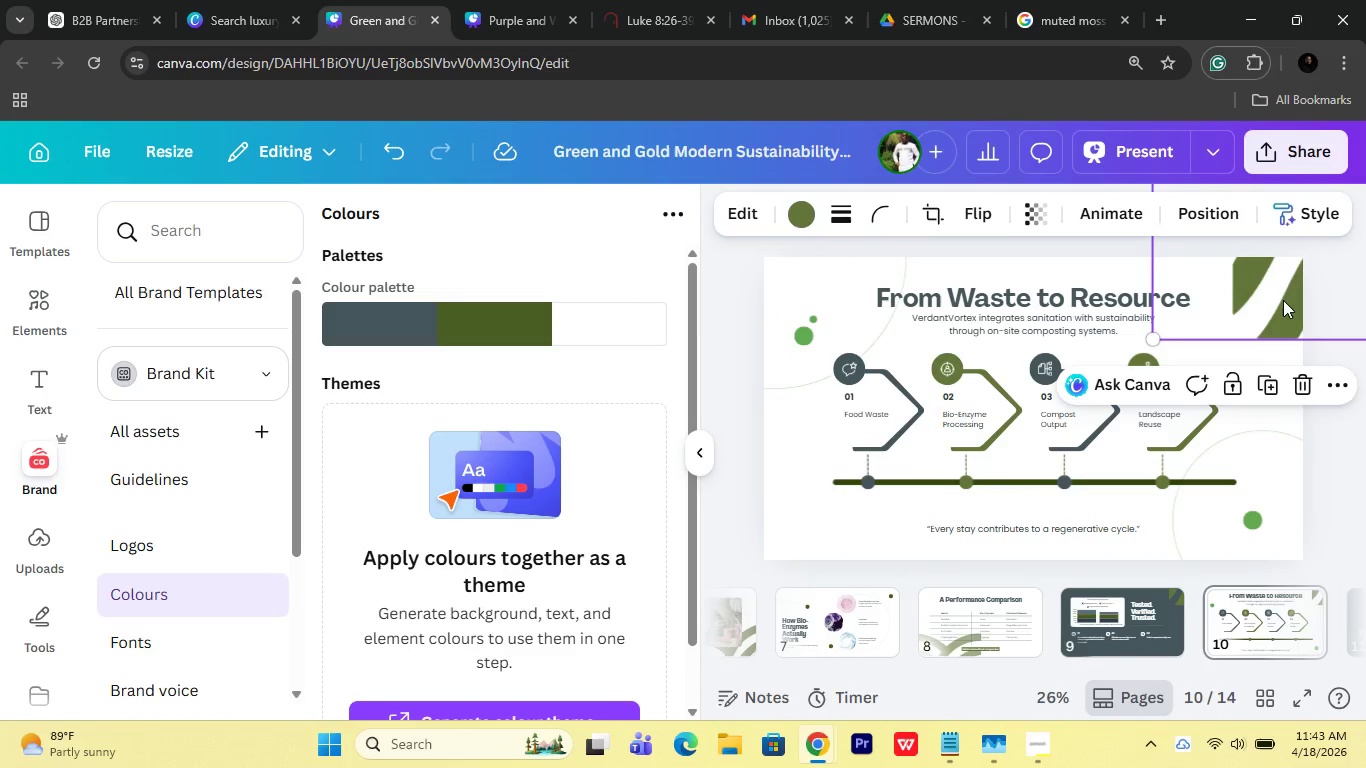 
left_click_drag(start_coordinate=[1284, 296], to_coordinate=[649, 612])
 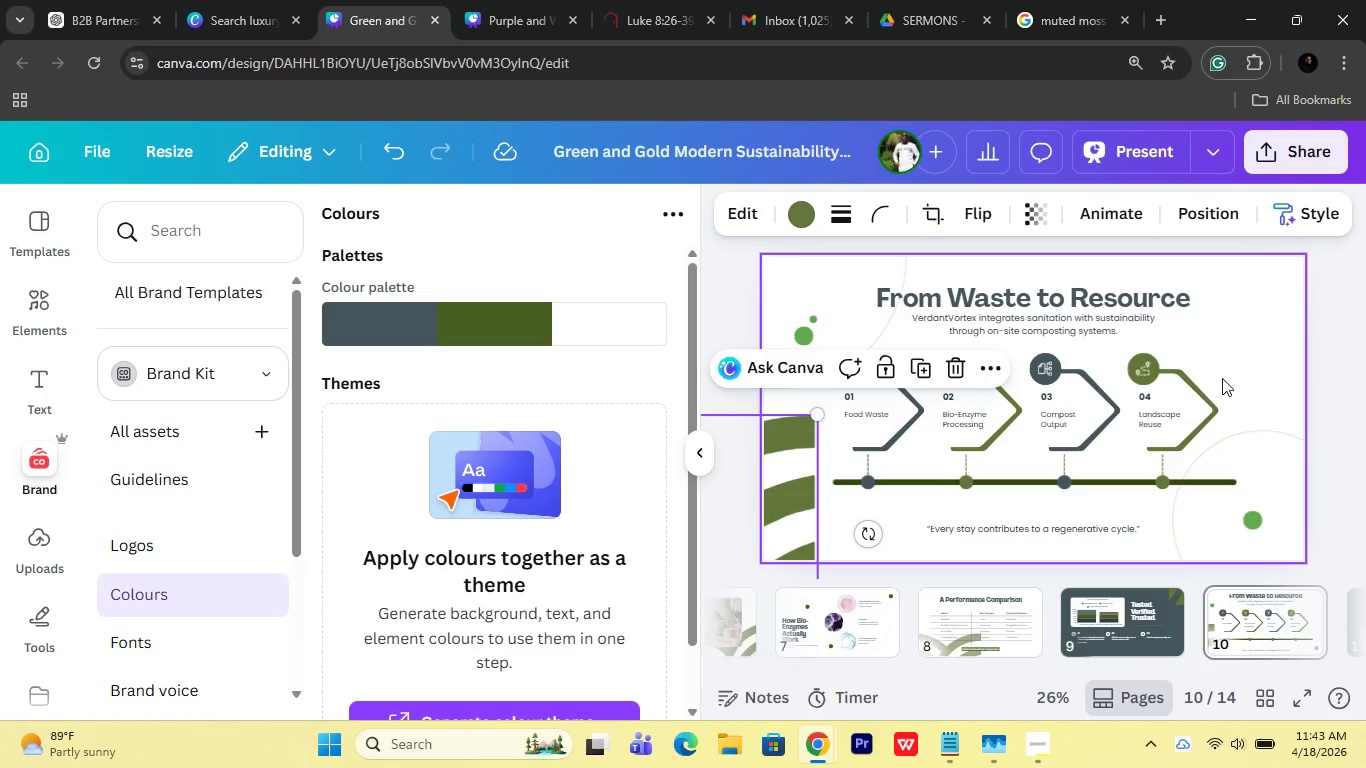 
left_click([1222, 378])
 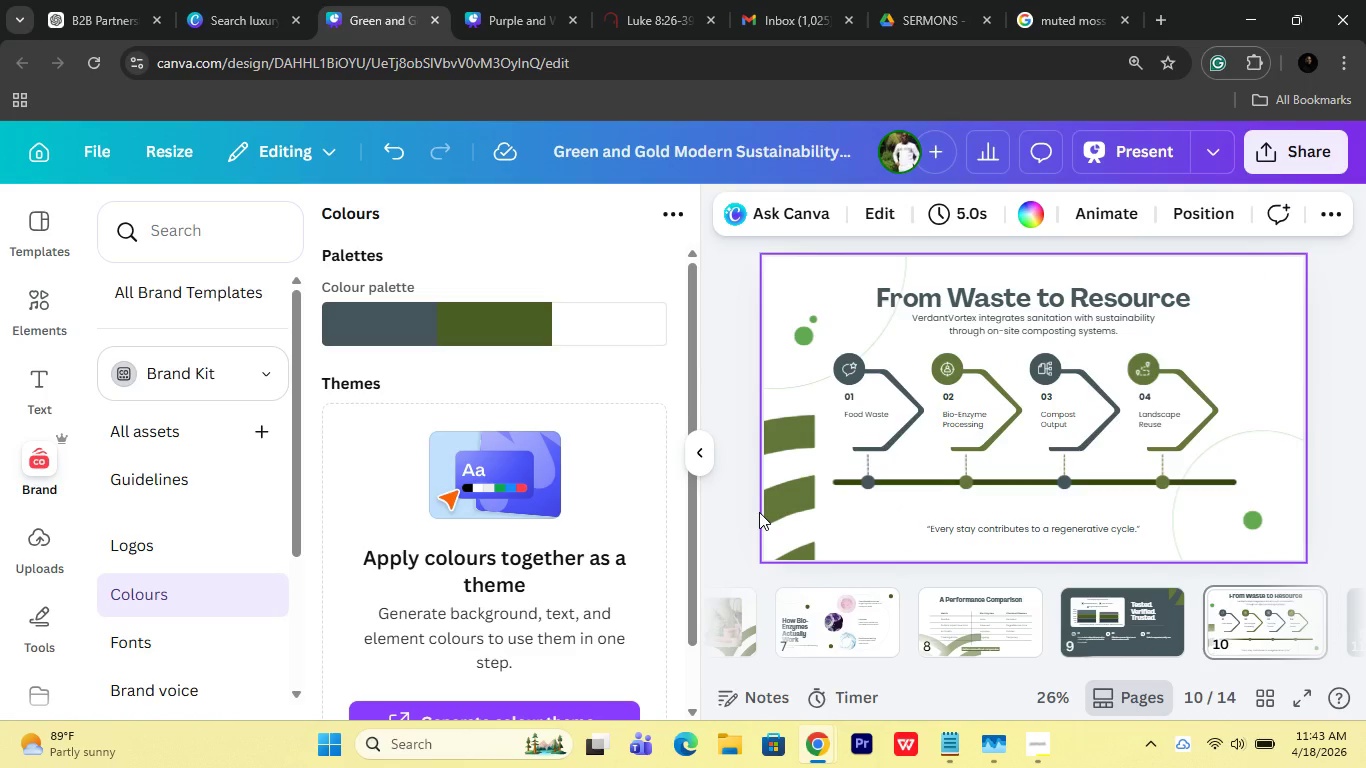 
left_click_drag(start_coordinate=[765, 514], to_coordinate=[775, 514])
 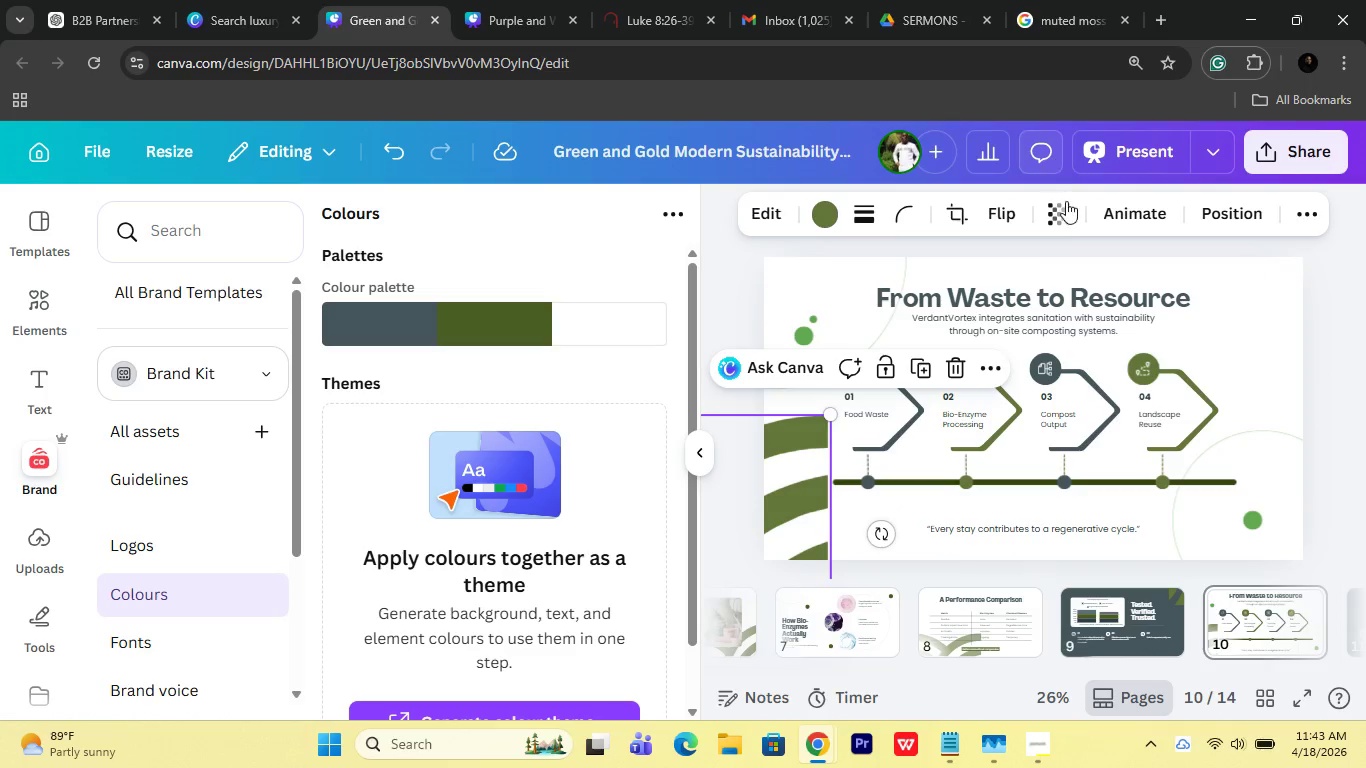 
left_click([1060, 205])
 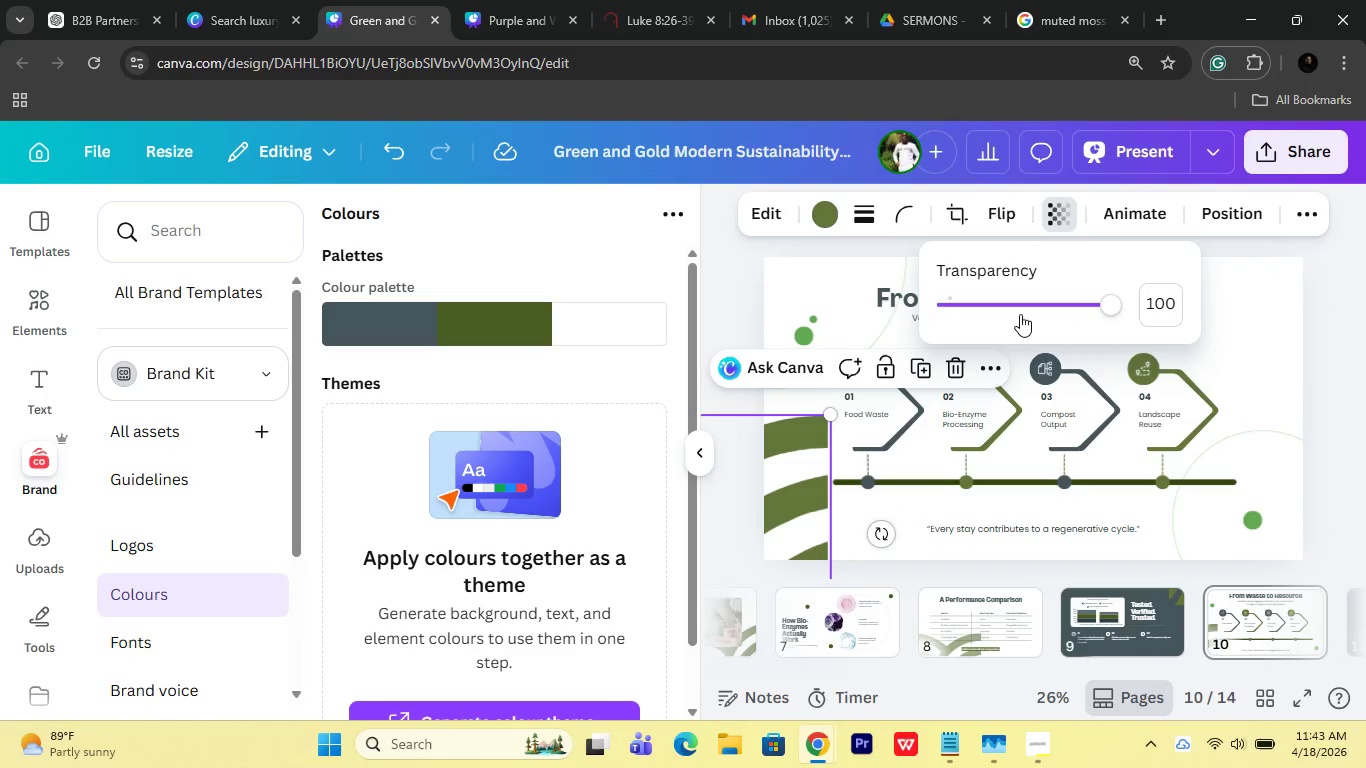 
left_click_drag(start_coordinate=[1026, 312], to_coordinate=[1043, 312])
 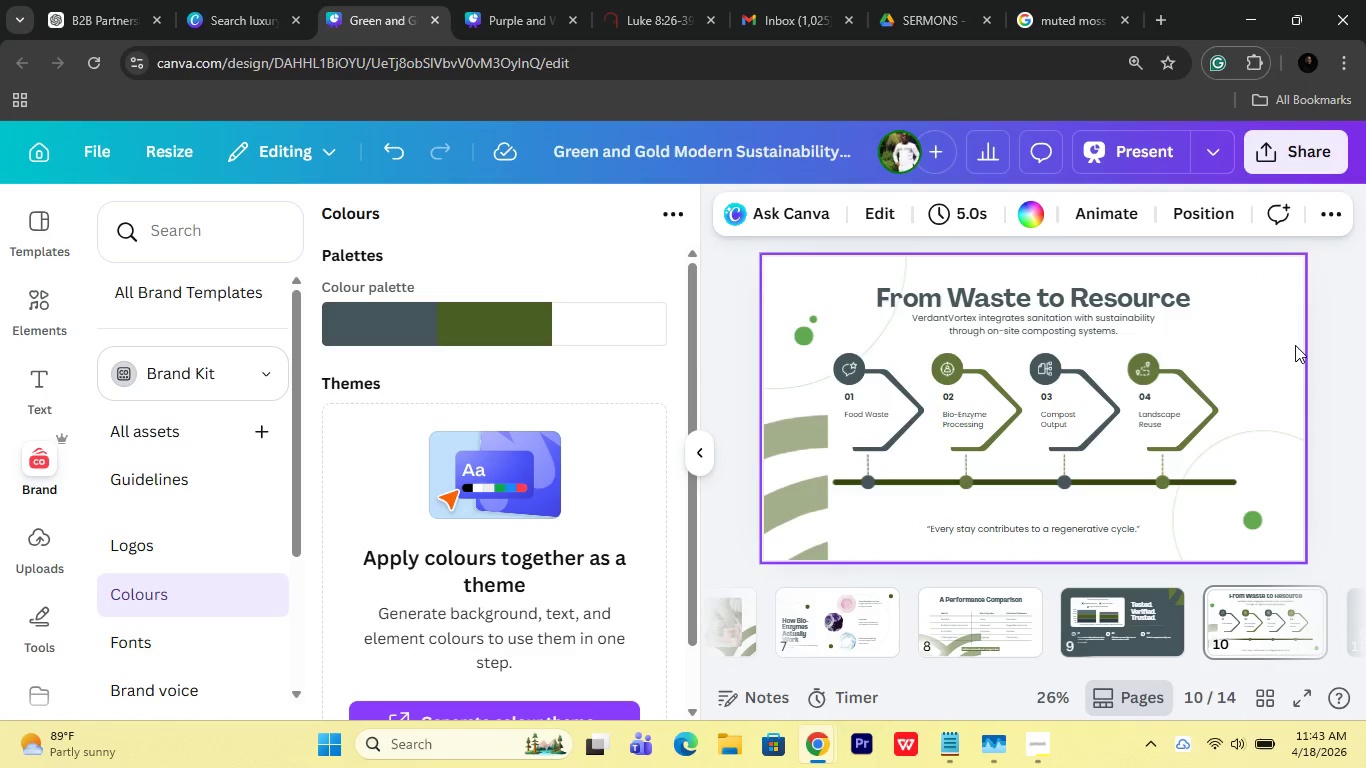 
double_click([1295, 345])
 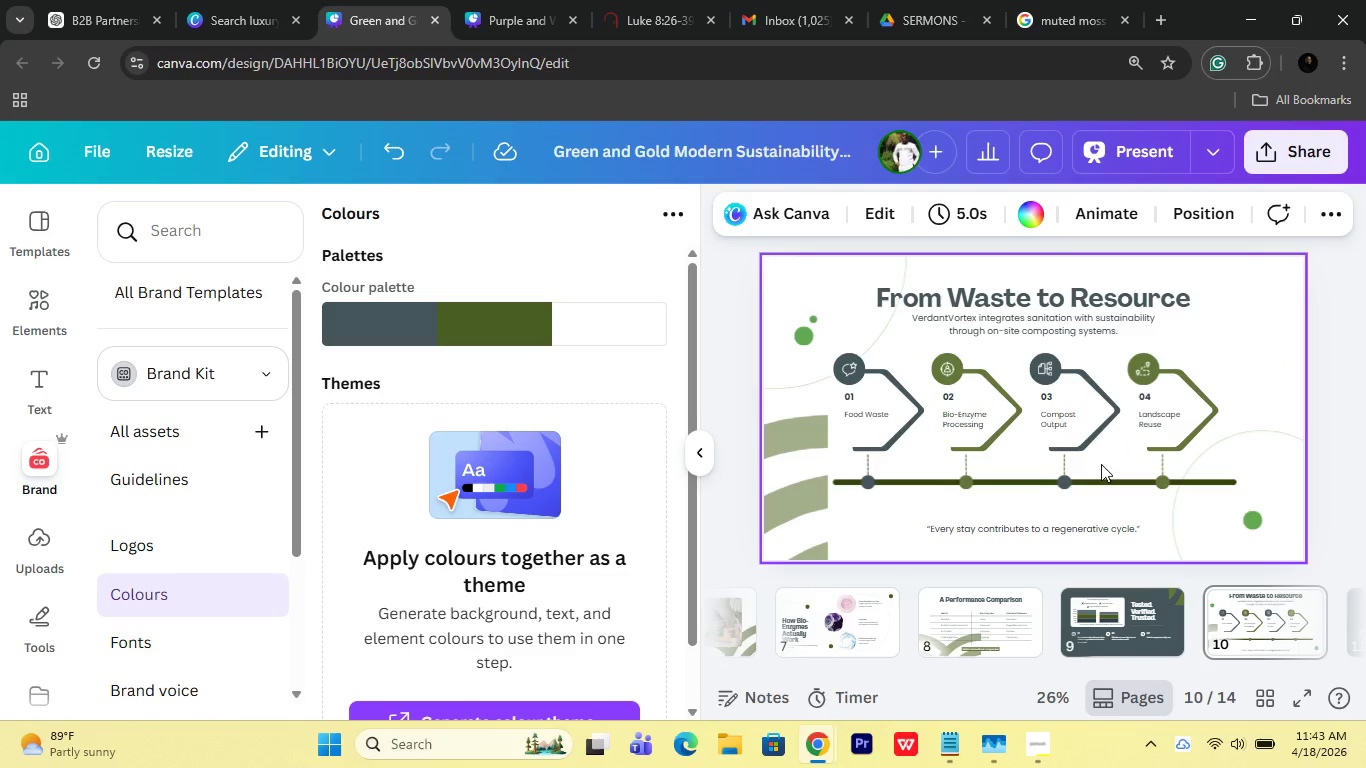 
left_click_drag(start_coordinate=[801, 464], to_coordinate=[785, 465])
 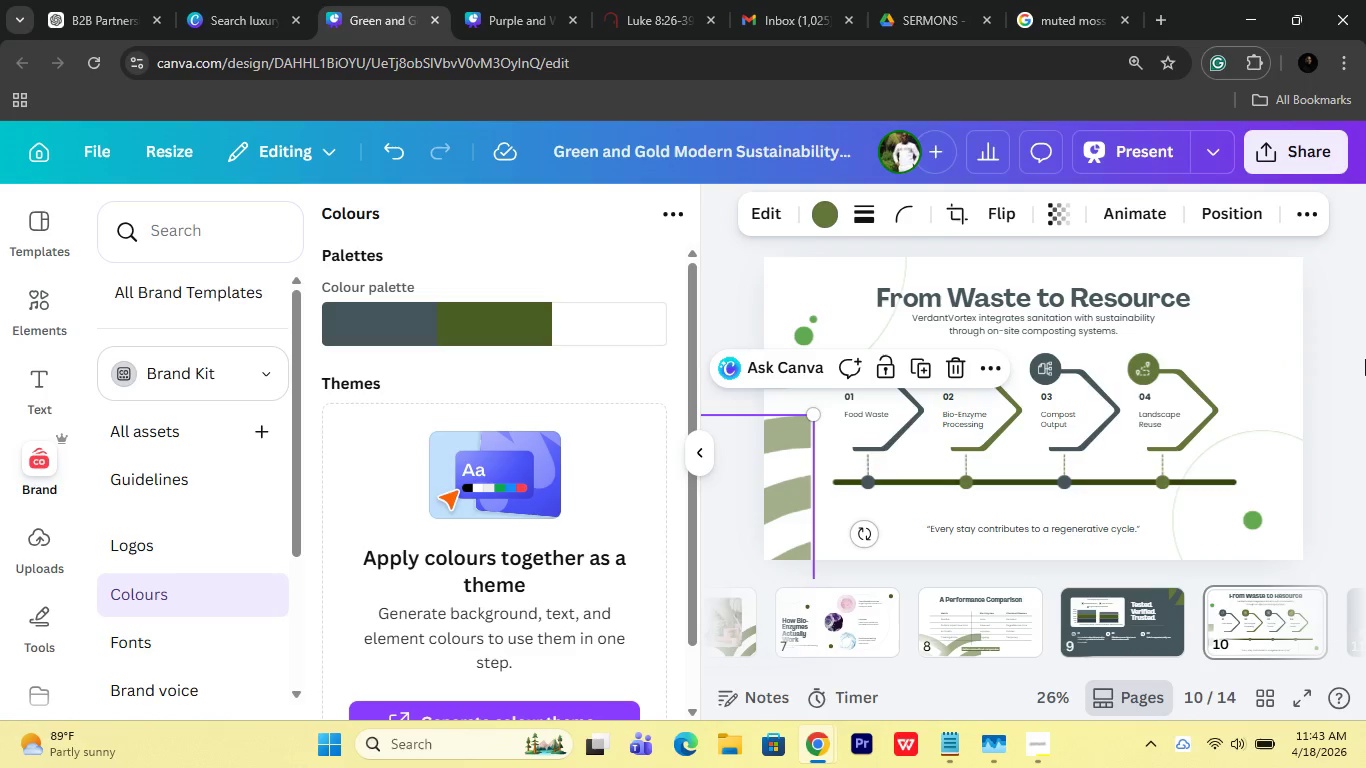 
left_click([1365, 358])
 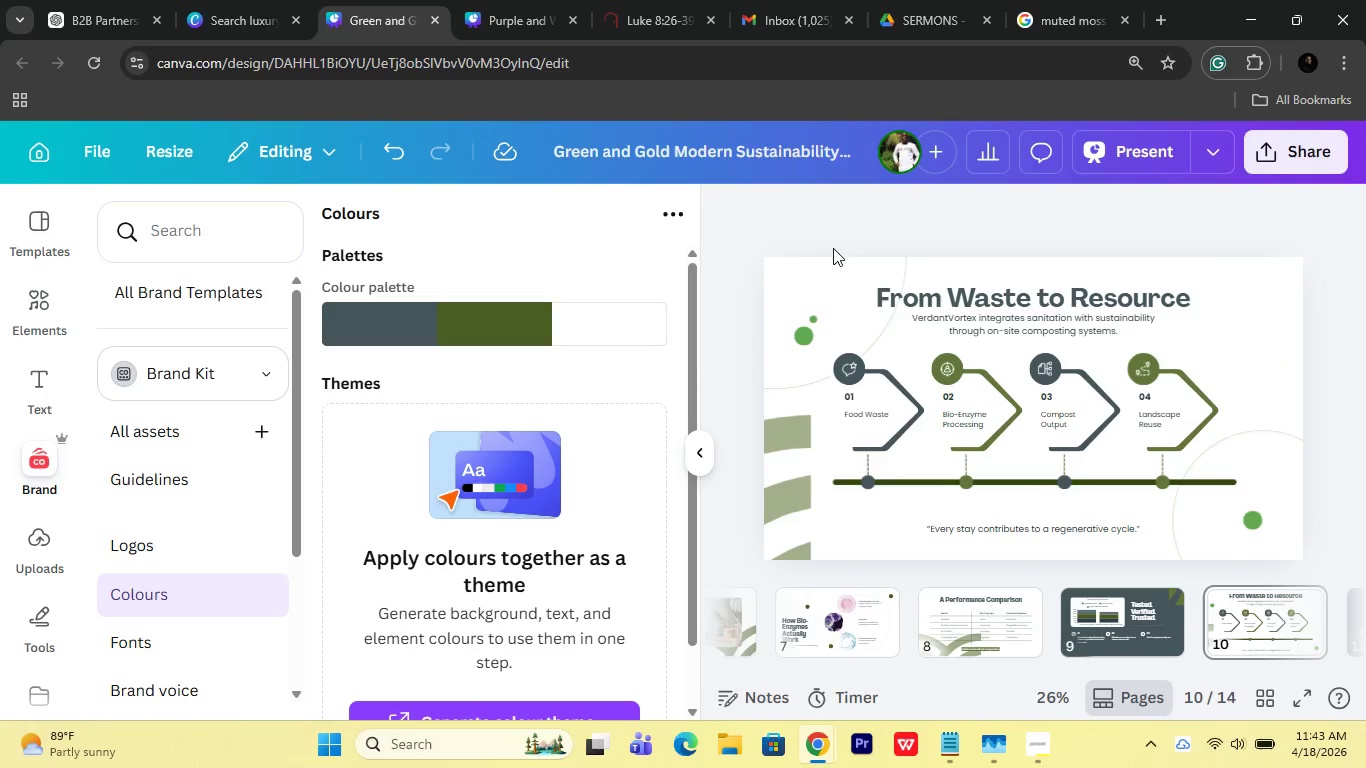 
left_click_drag(start_coordinate=[815, 291], to_coordinate=[783, 277])
 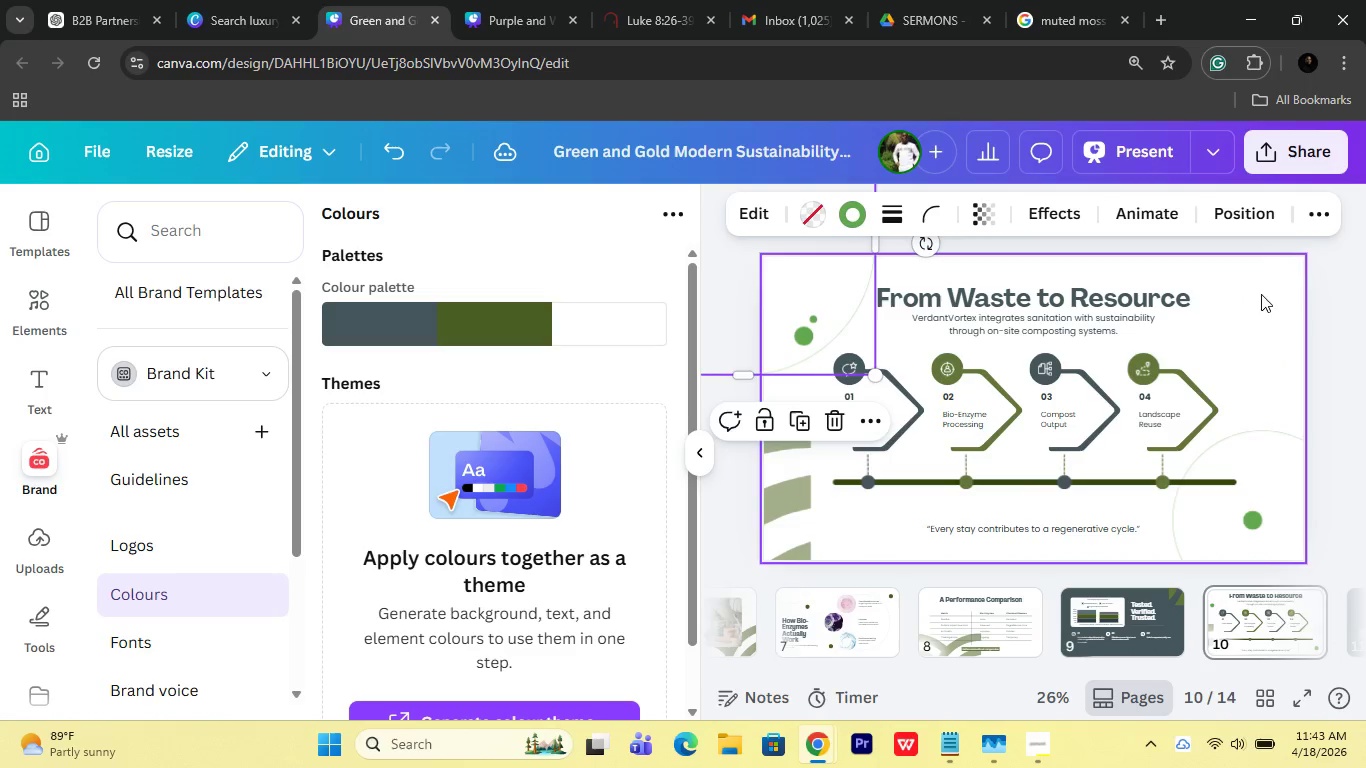 
left_click([1318, 299])
 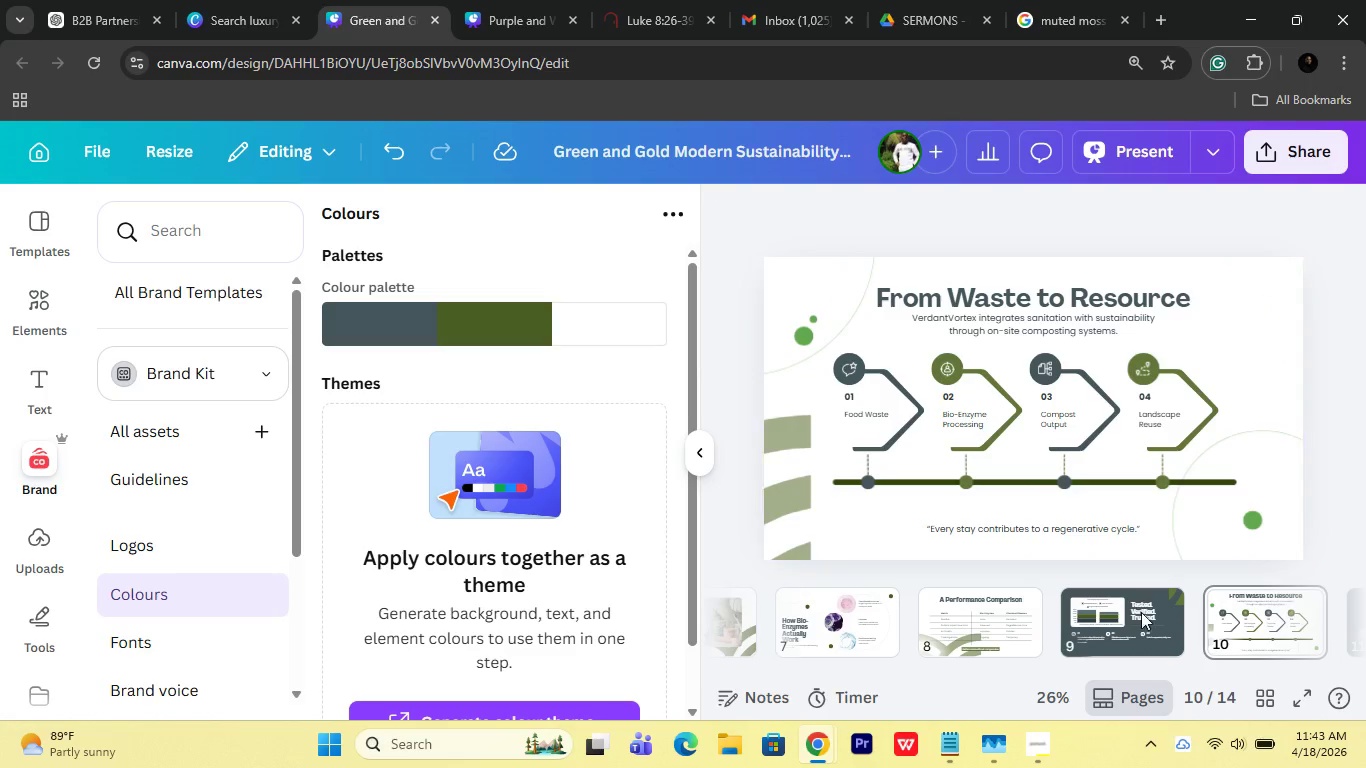 
scroll: coordinate [1145, 640], scroll_direction: down, amount: 3.0
 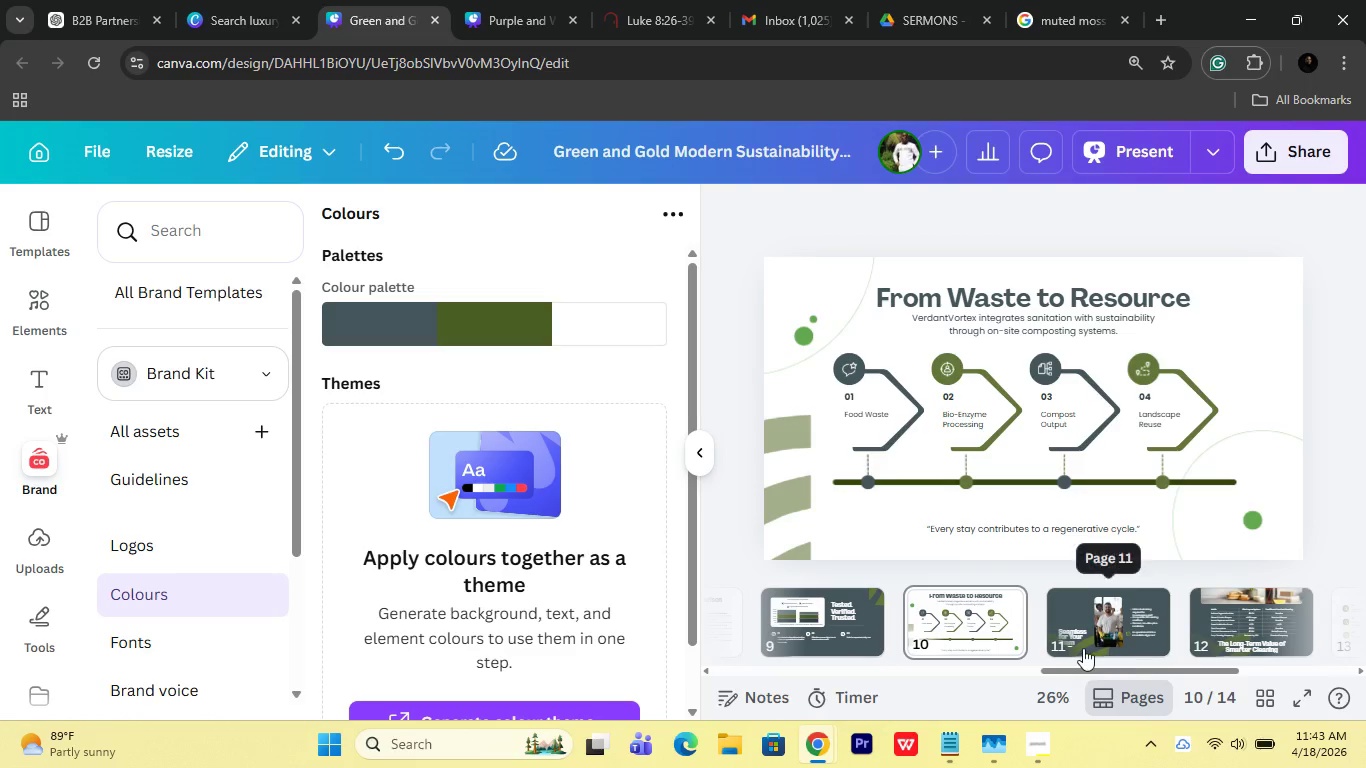 
left_click([1083, 648])
 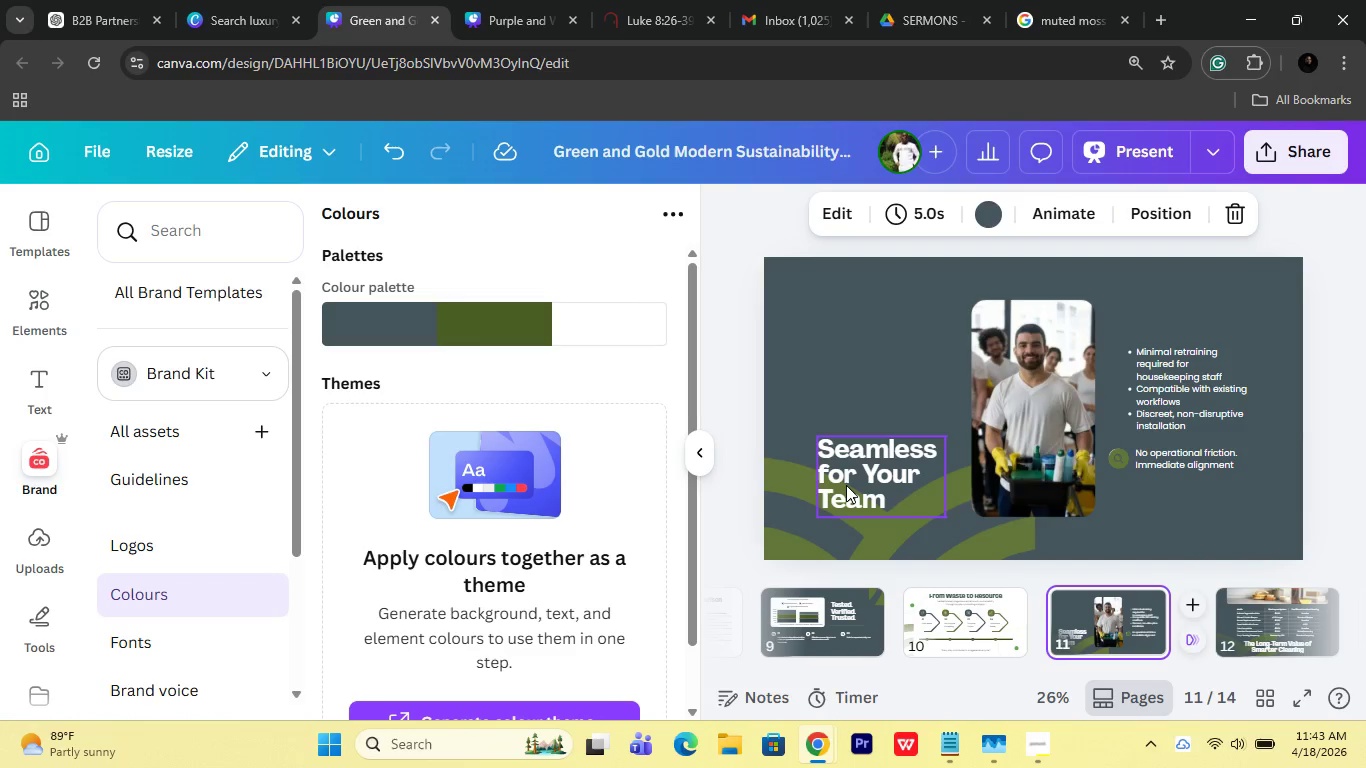 
scroll: coordinate [977, 633], scroll_direction: up, amount: 16.0
 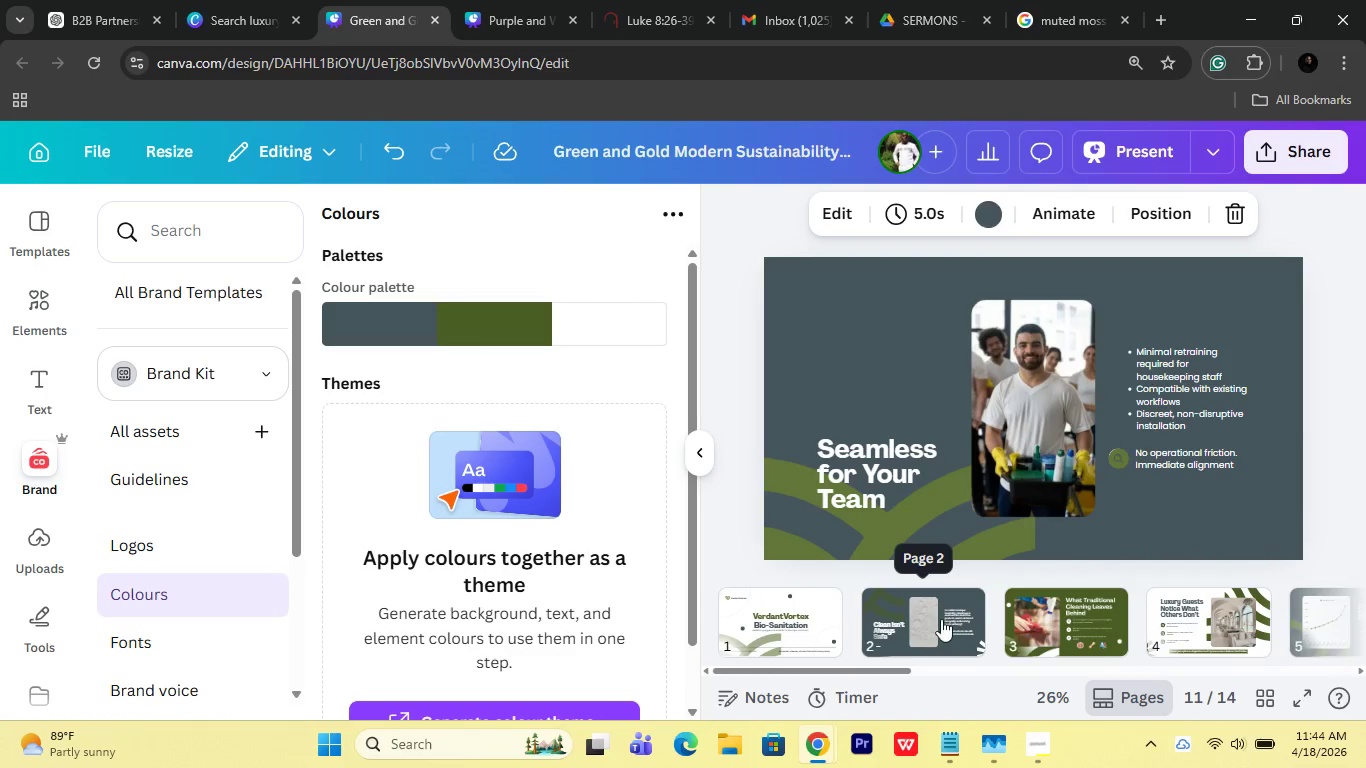 
left_click([928, 617])
 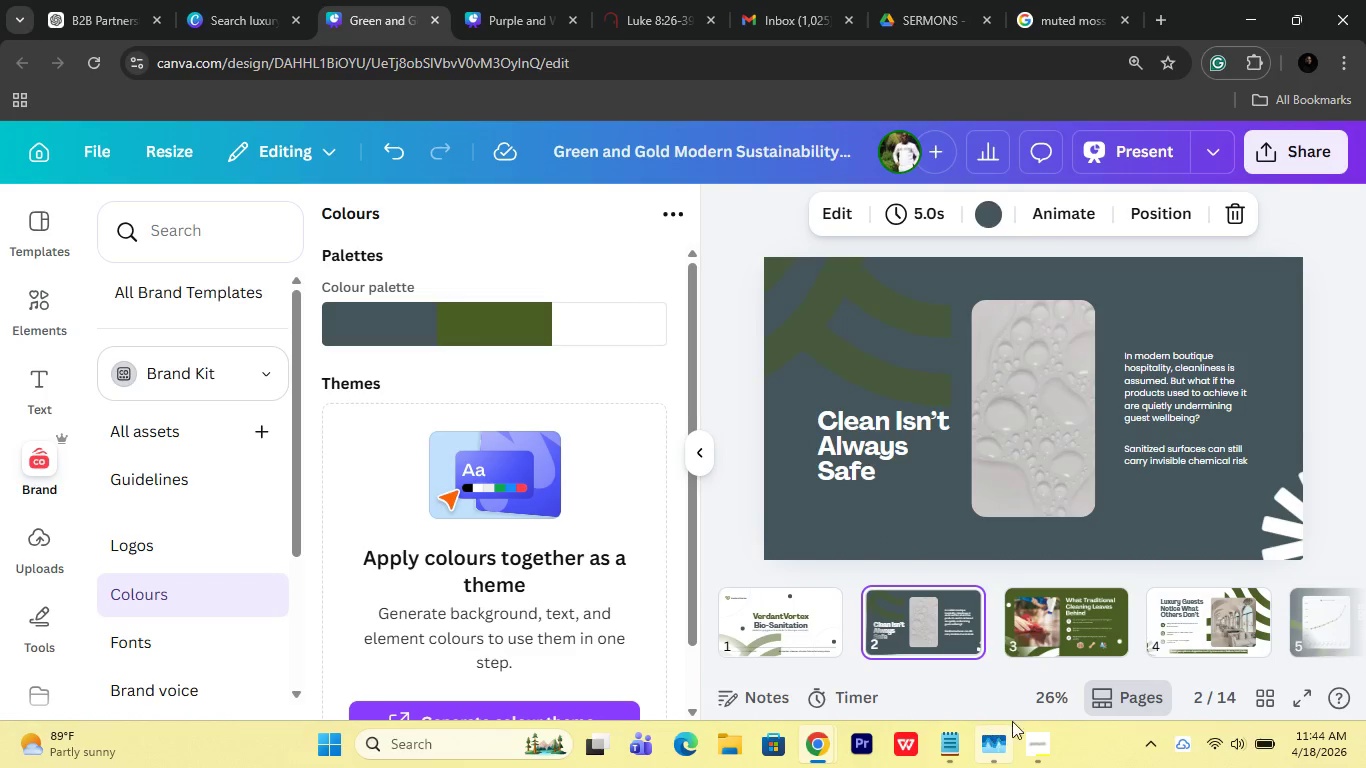 
left_click([1044, 745])